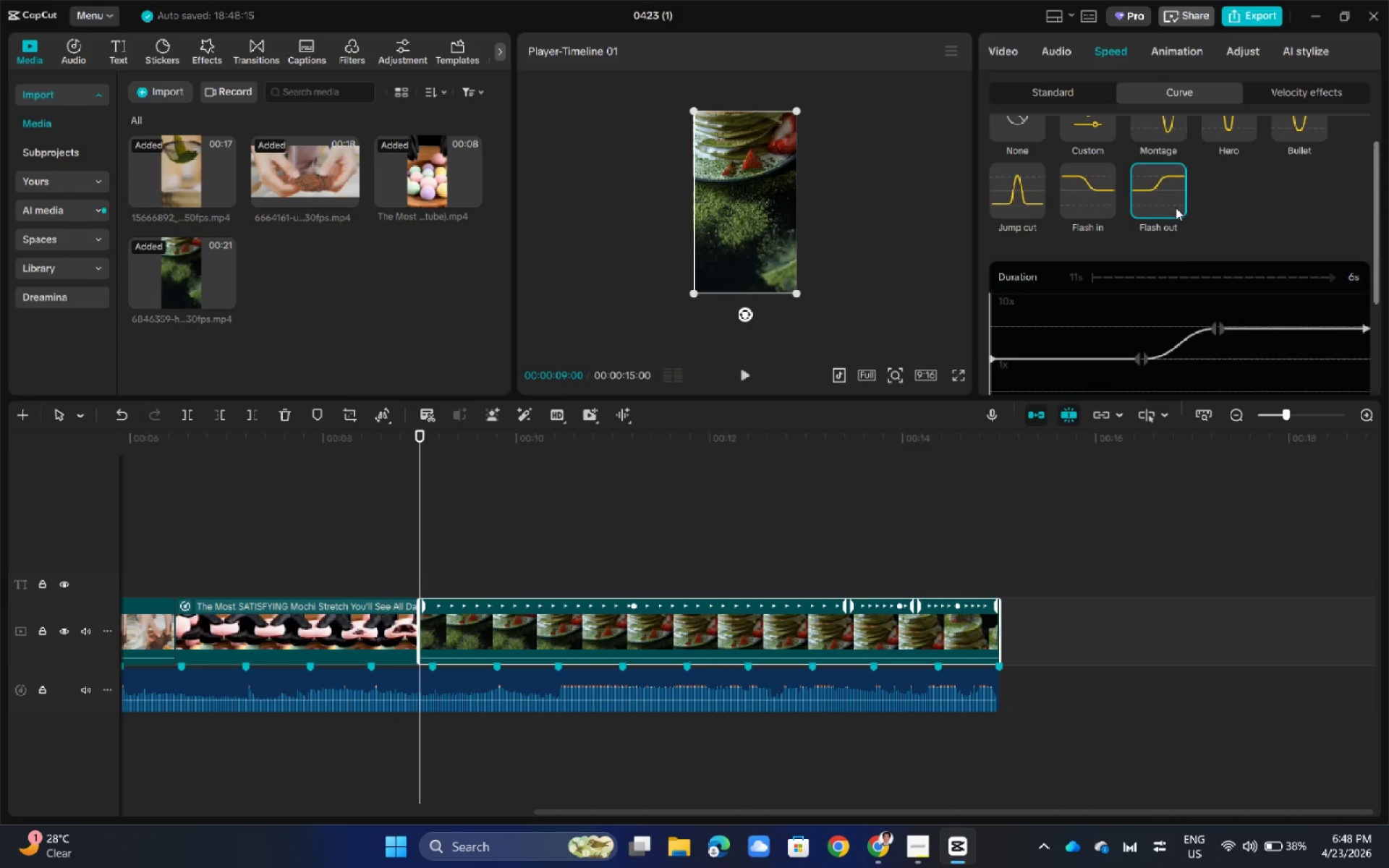 
left_click([1176, 188])
 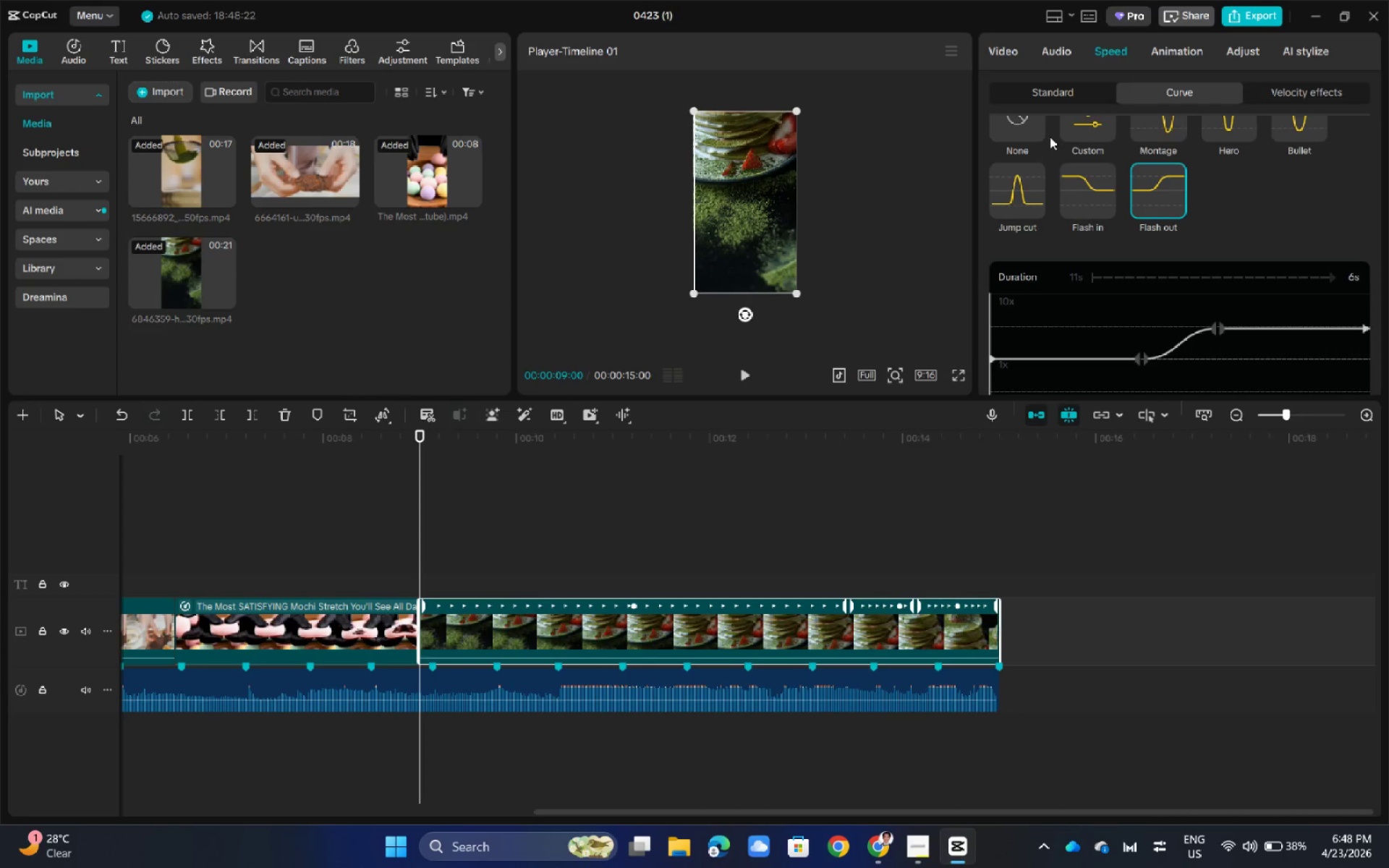 
left_click([1040, 129])
 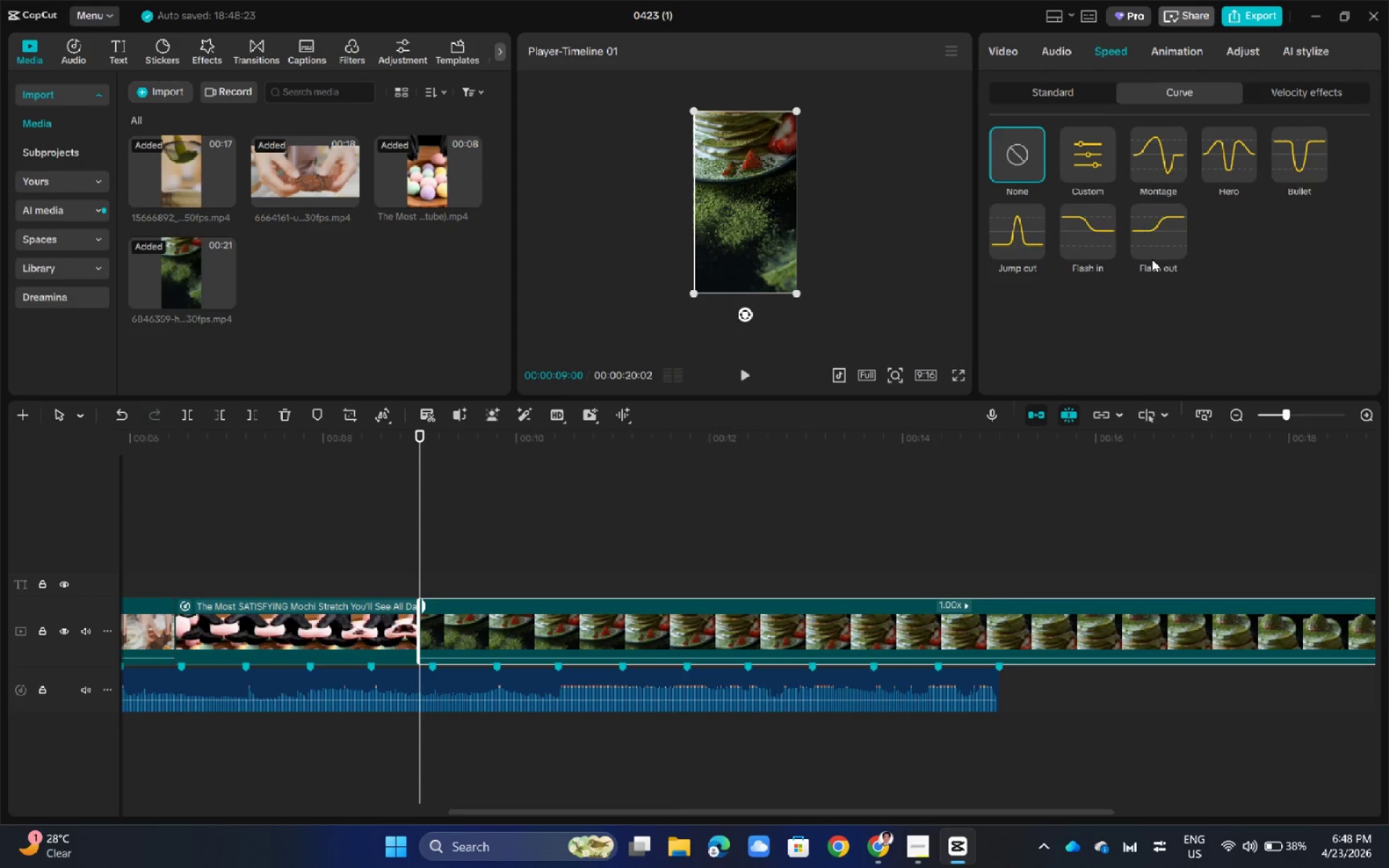 
left_click([1152, 259])
 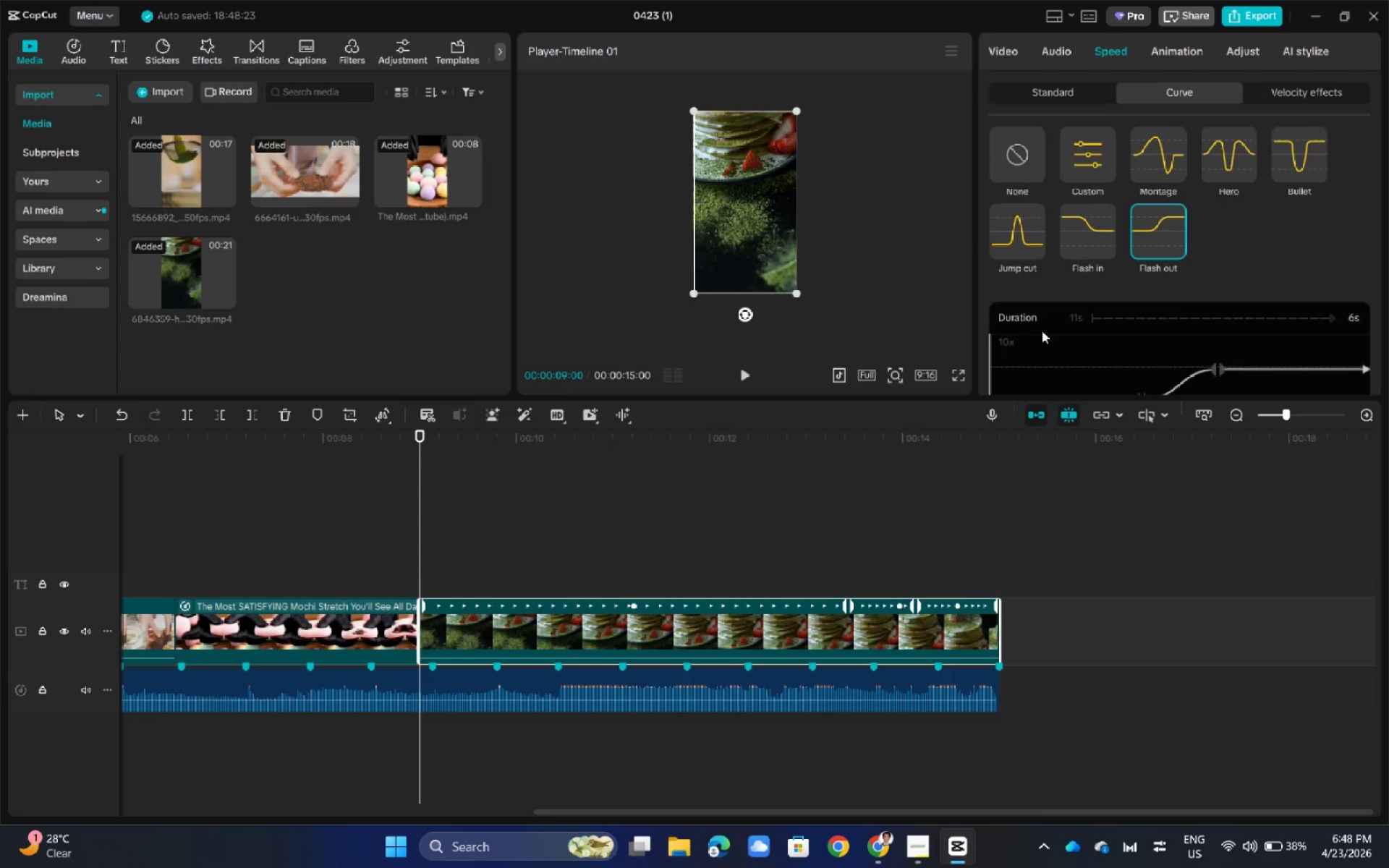 
scroll: coordinate [1041, 331], scroll_direction: down, amount: 2.0
 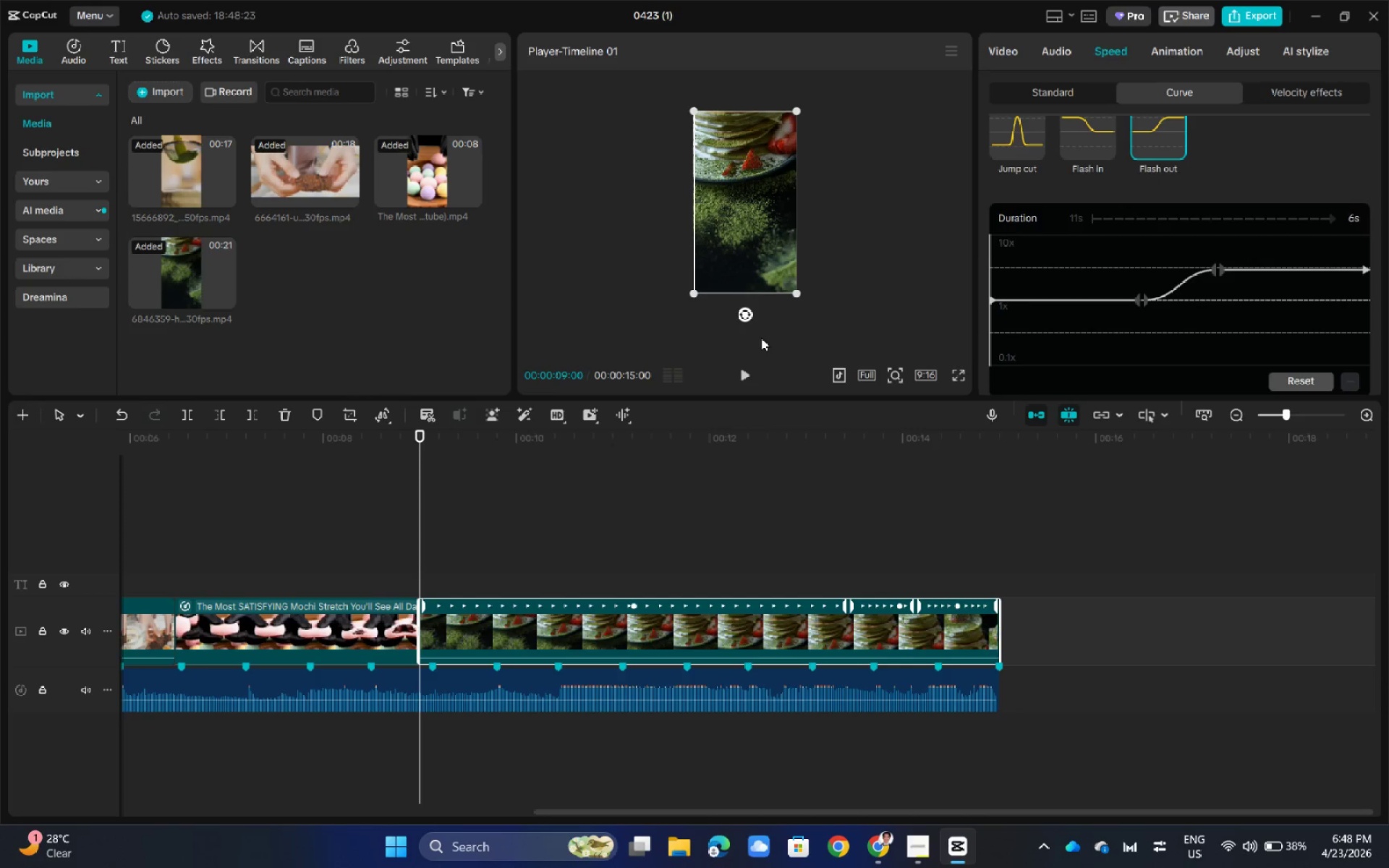 
key(Space)
 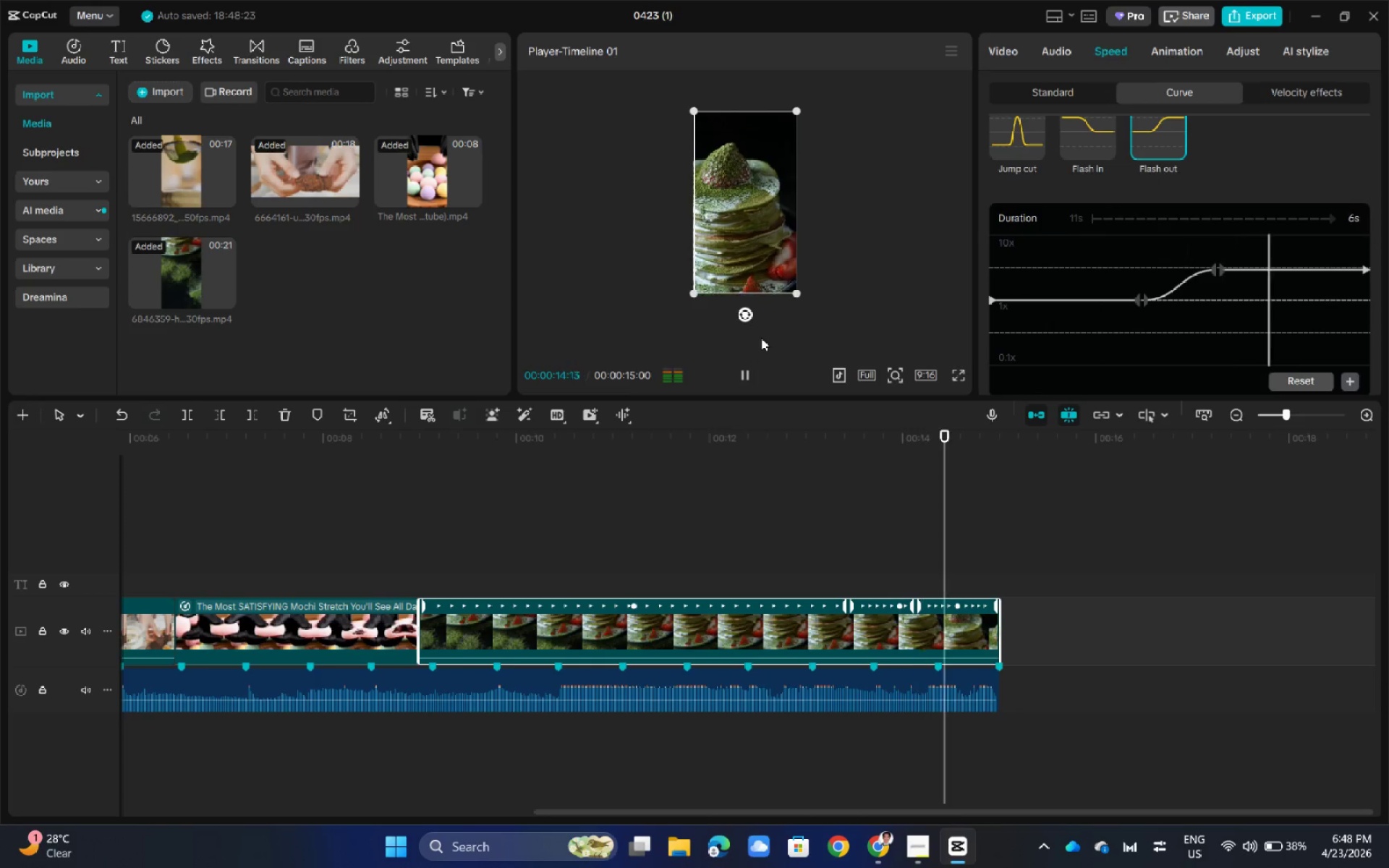 
wait(7.26)
 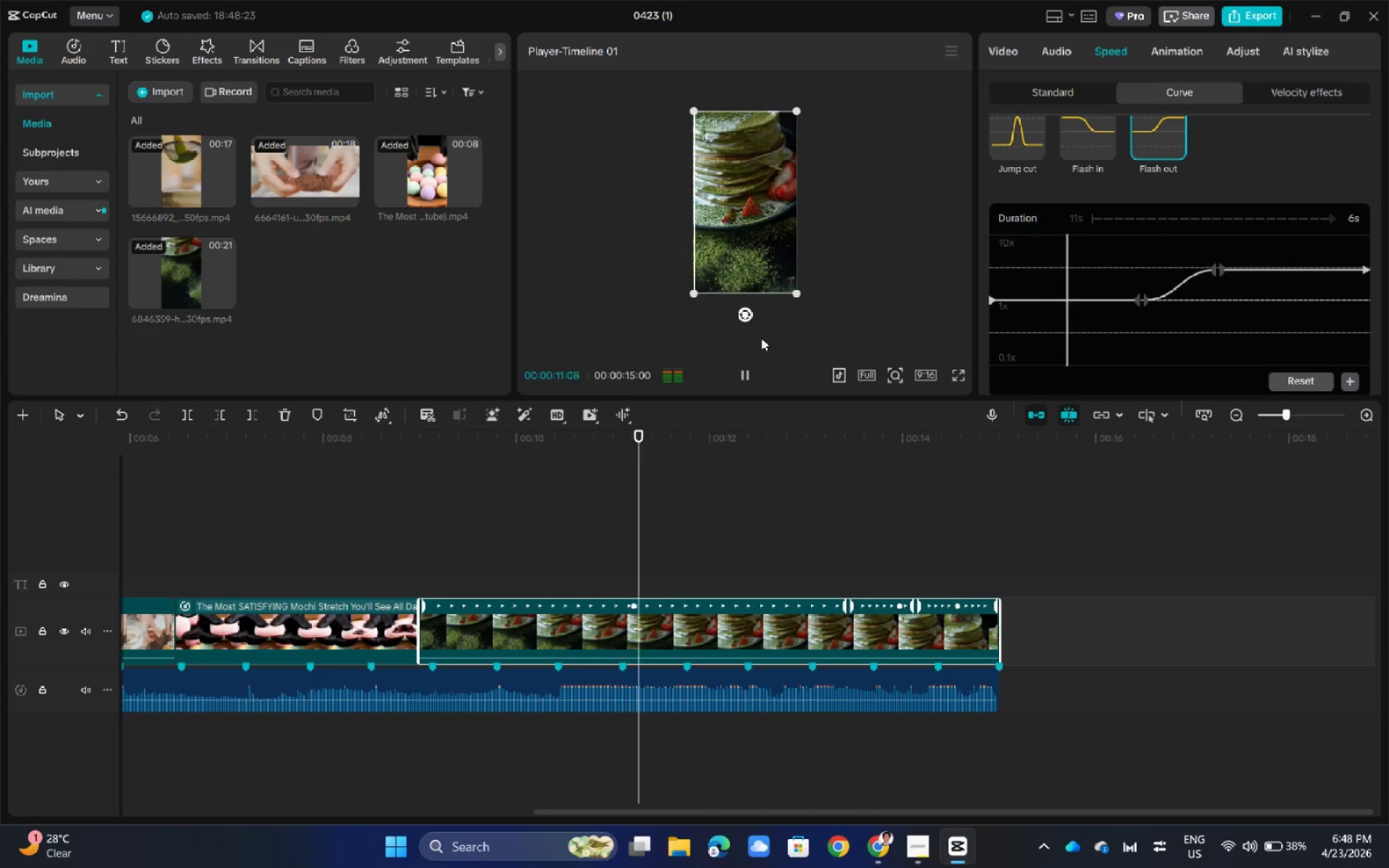 
scroll: coordinate [776, 568], scroll_direction: down, amount: 2.0
 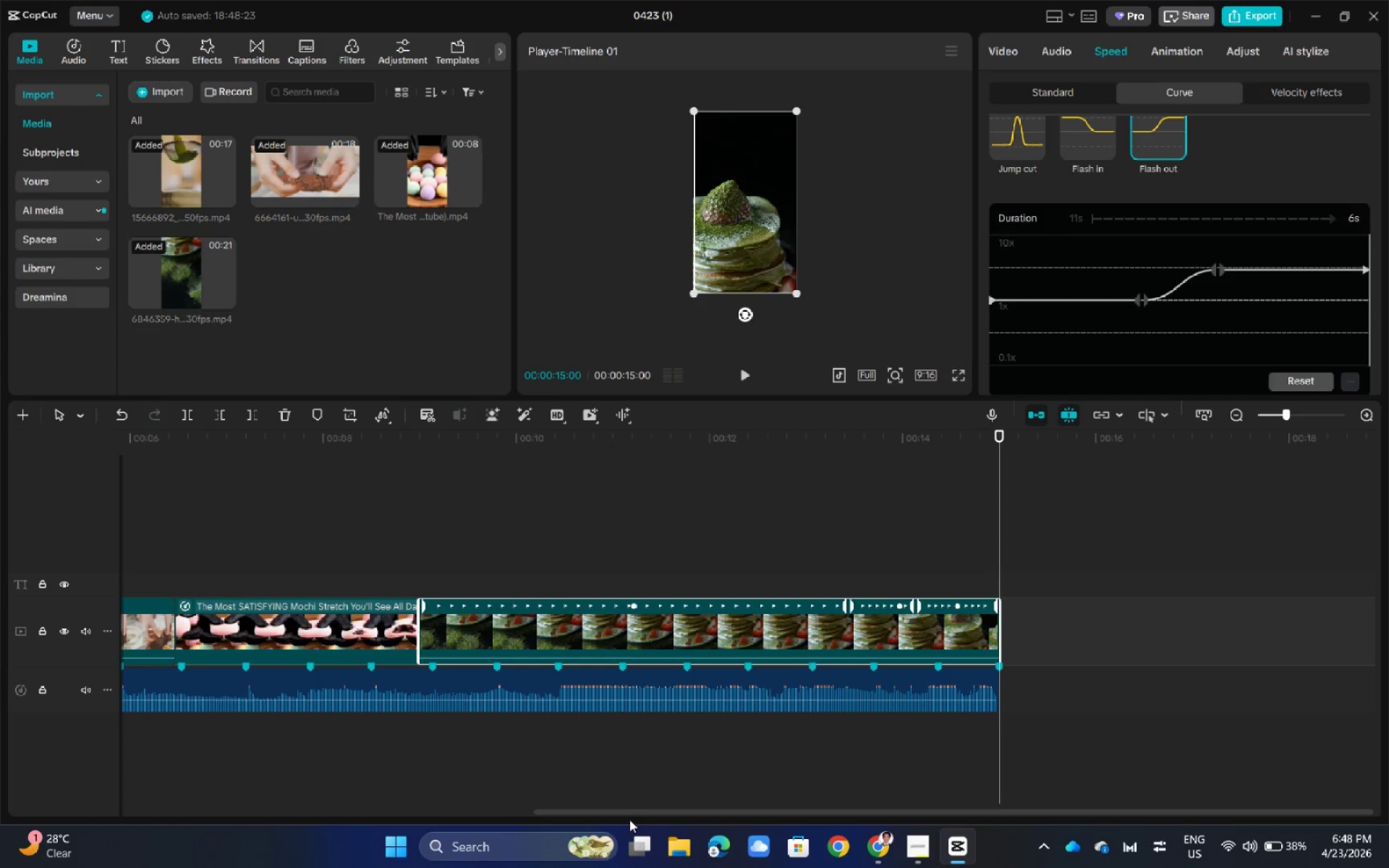 
left_click_drag(start_coordinate=[631, 812], to_coordinate=[192, 796])
 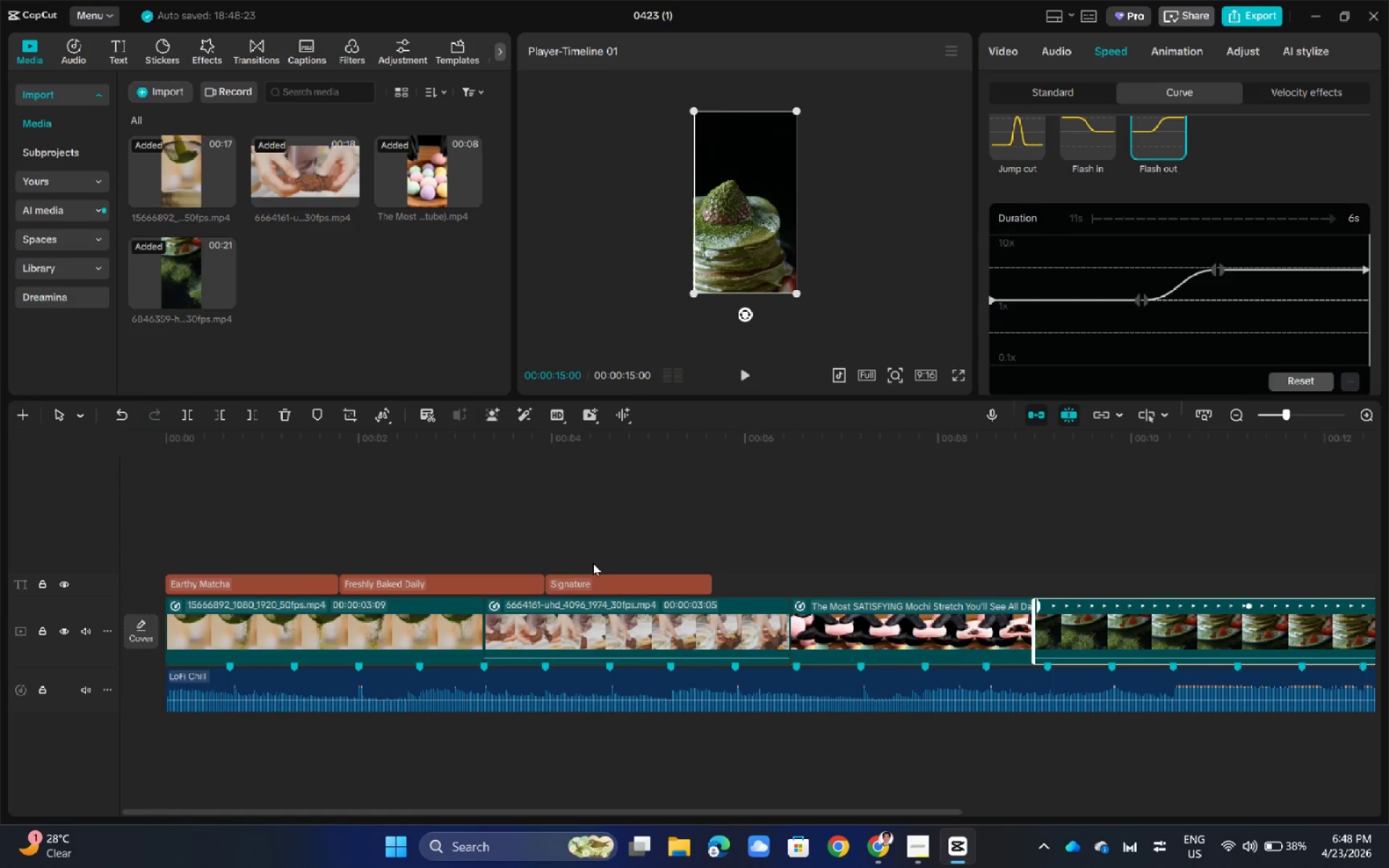 
left_click([578, 584])
 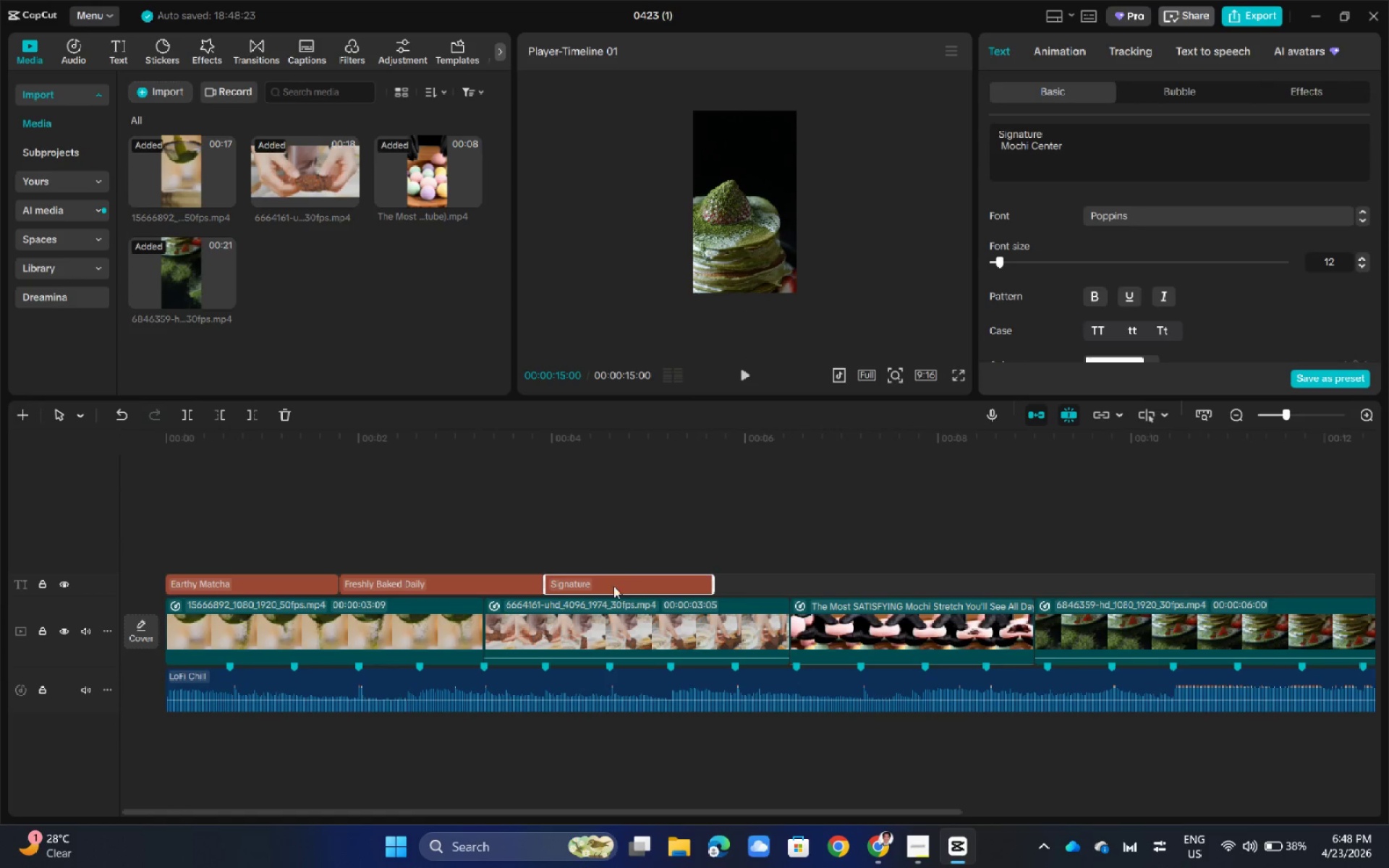 
left_click_drag(start_coordinate=[613, 578], to_coordinate=[863, 579])
 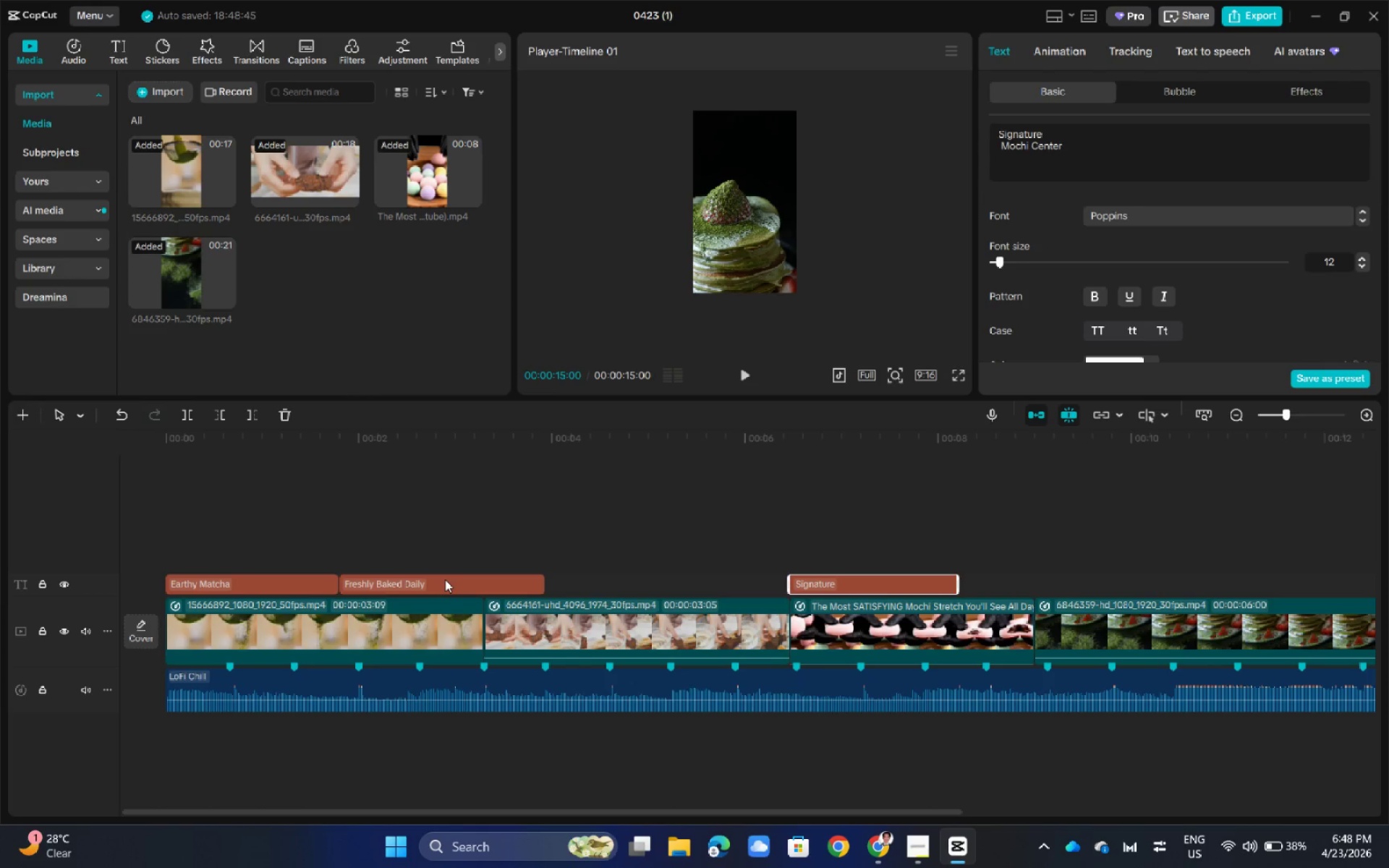 
left_click_drag(start_coordinate=[445, 579], to_coordinate=[590, 584])
 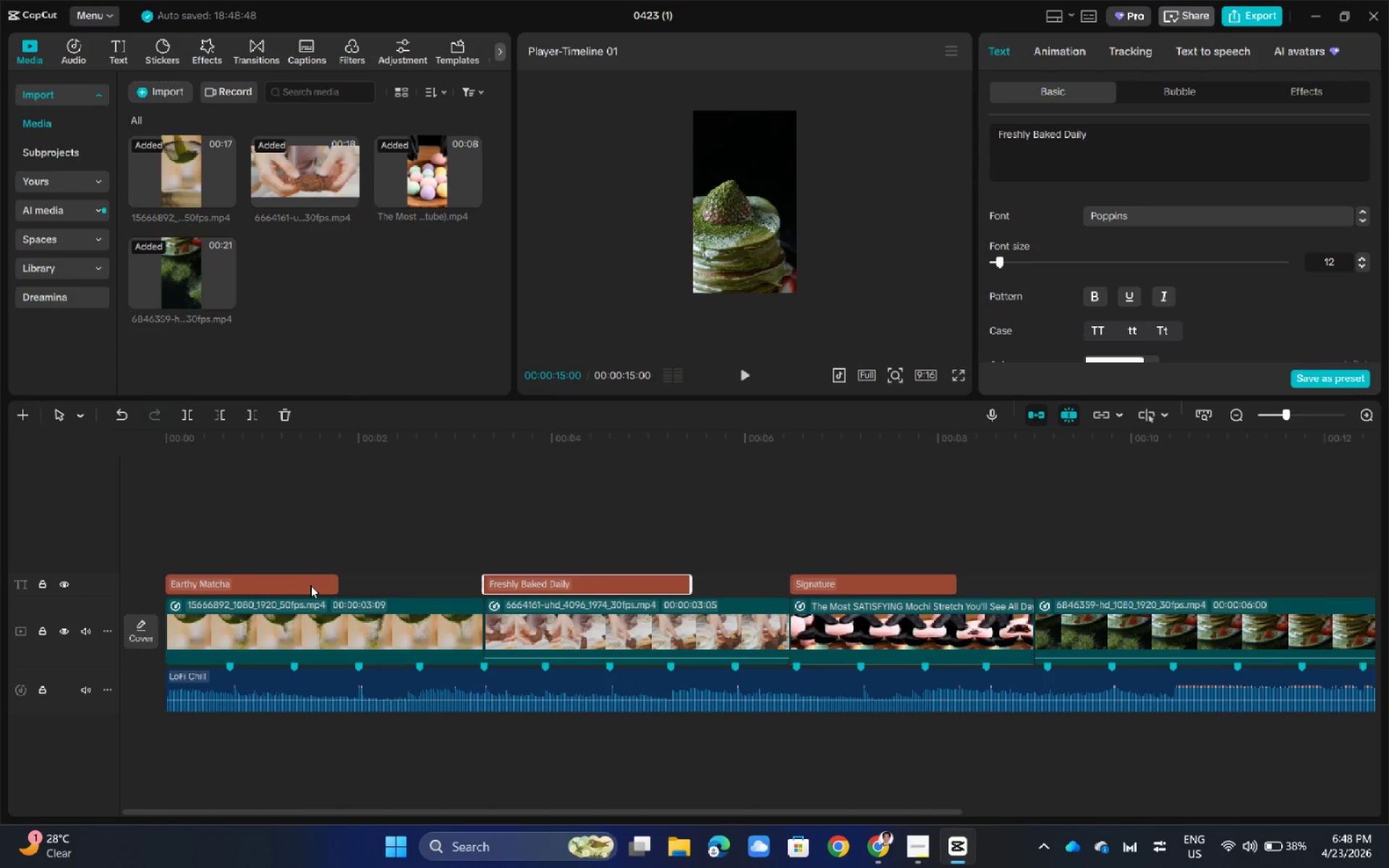 
left_click([310, 585])
 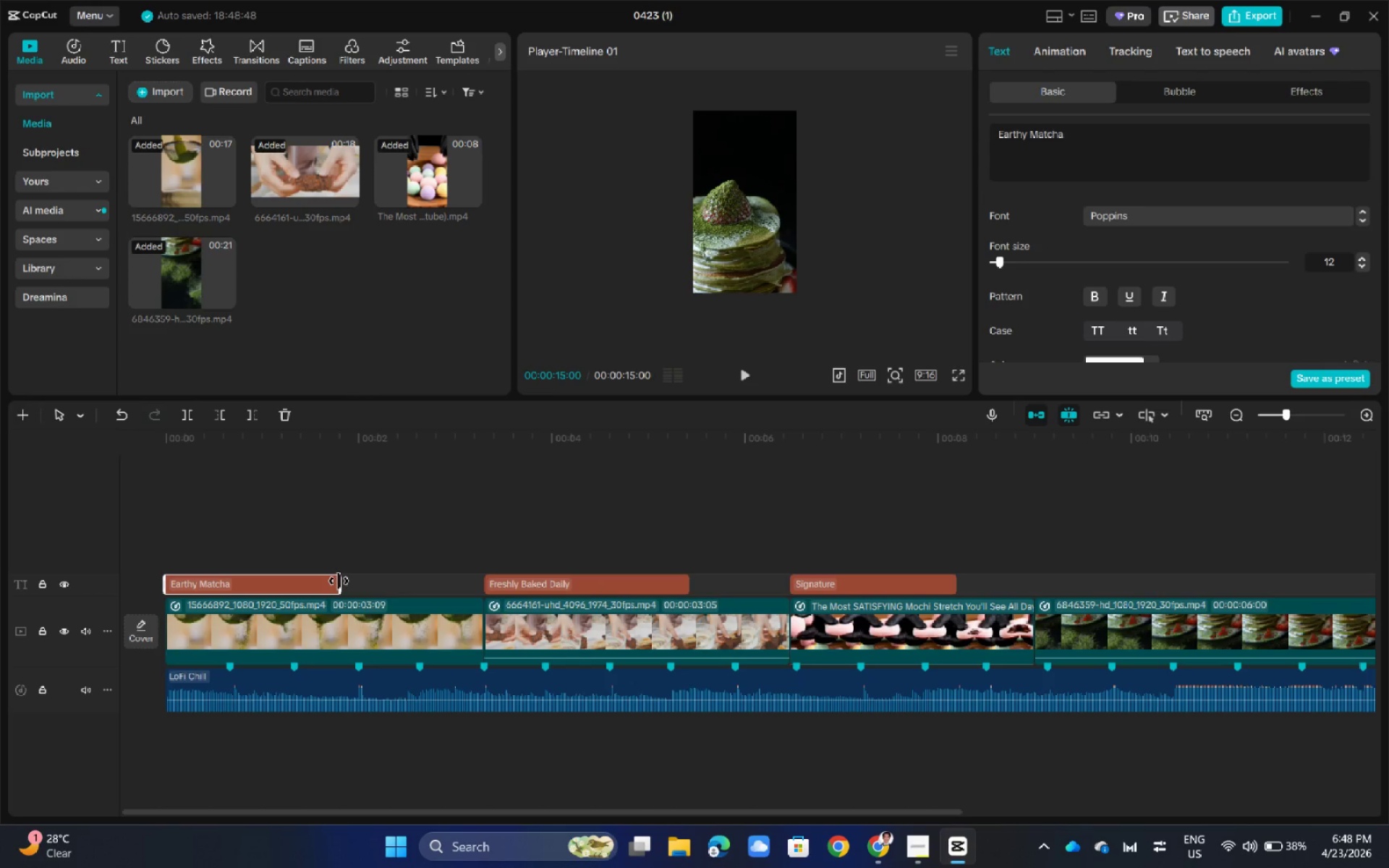 
left_click_drag(start_coordinate=[339, 581], to_coordinate=[500, 579])
 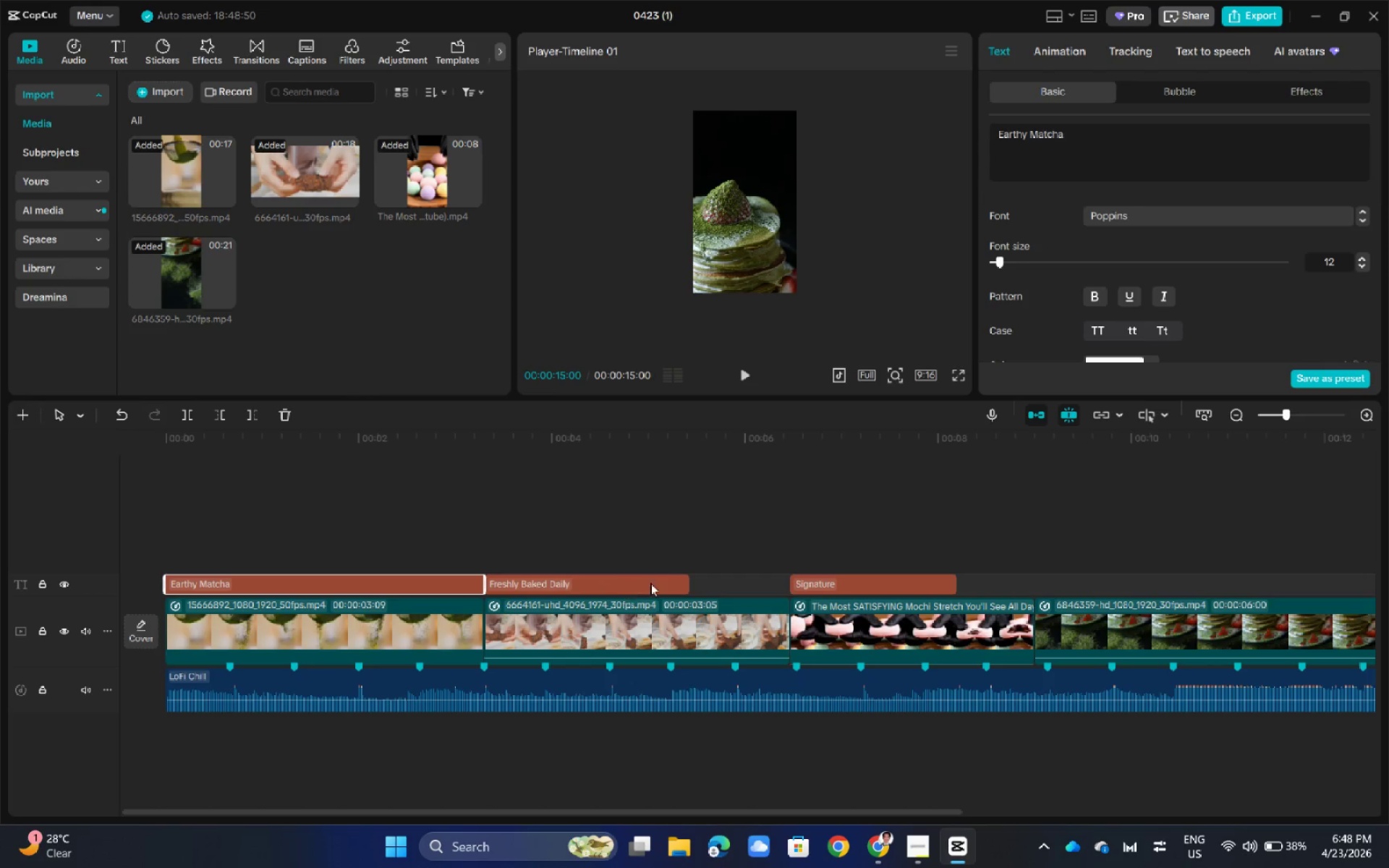 
left_click([650, 583])
 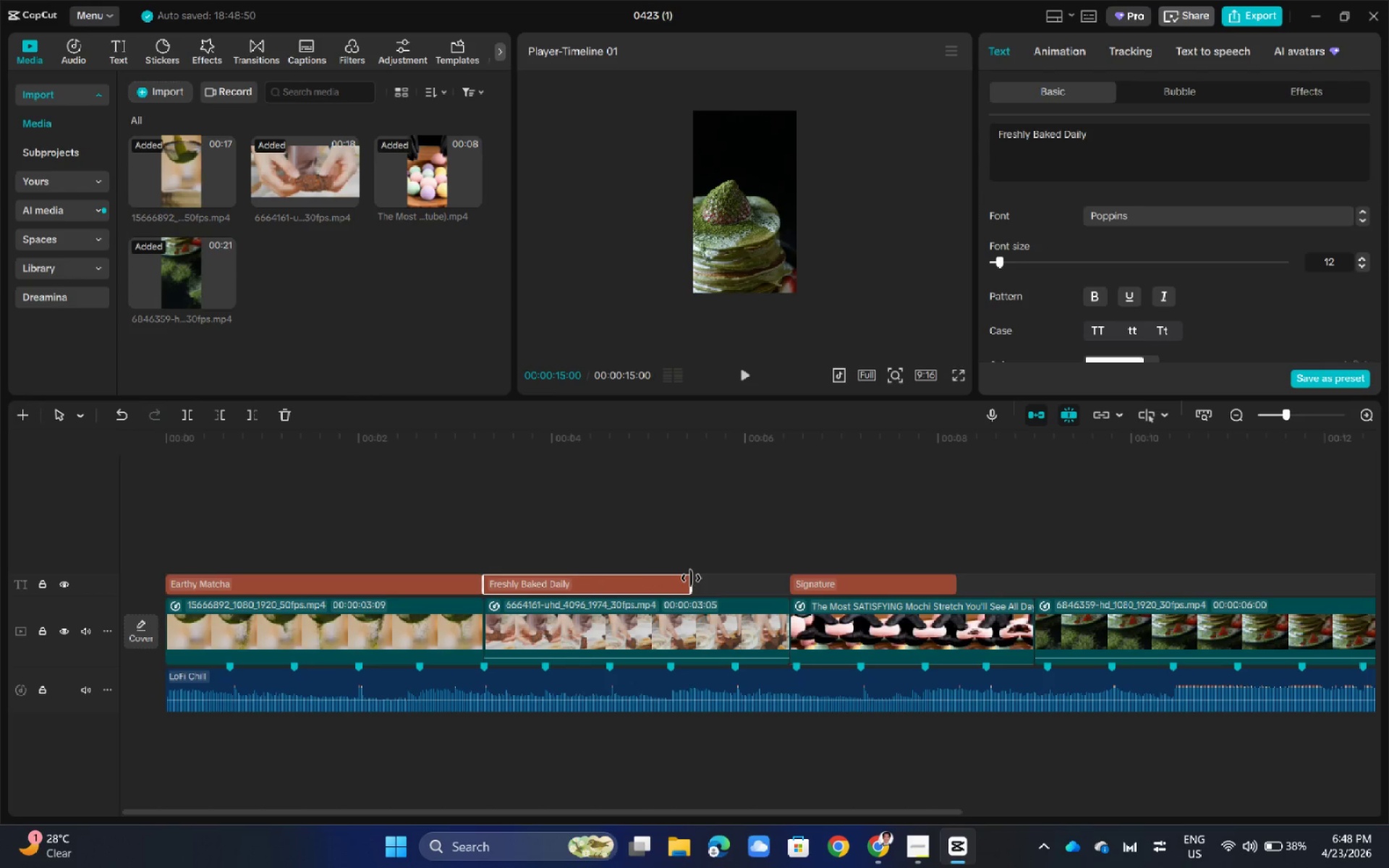 
left_click_drag(start_coordinate=[691, 578], to_coordinate=[782, 578])
 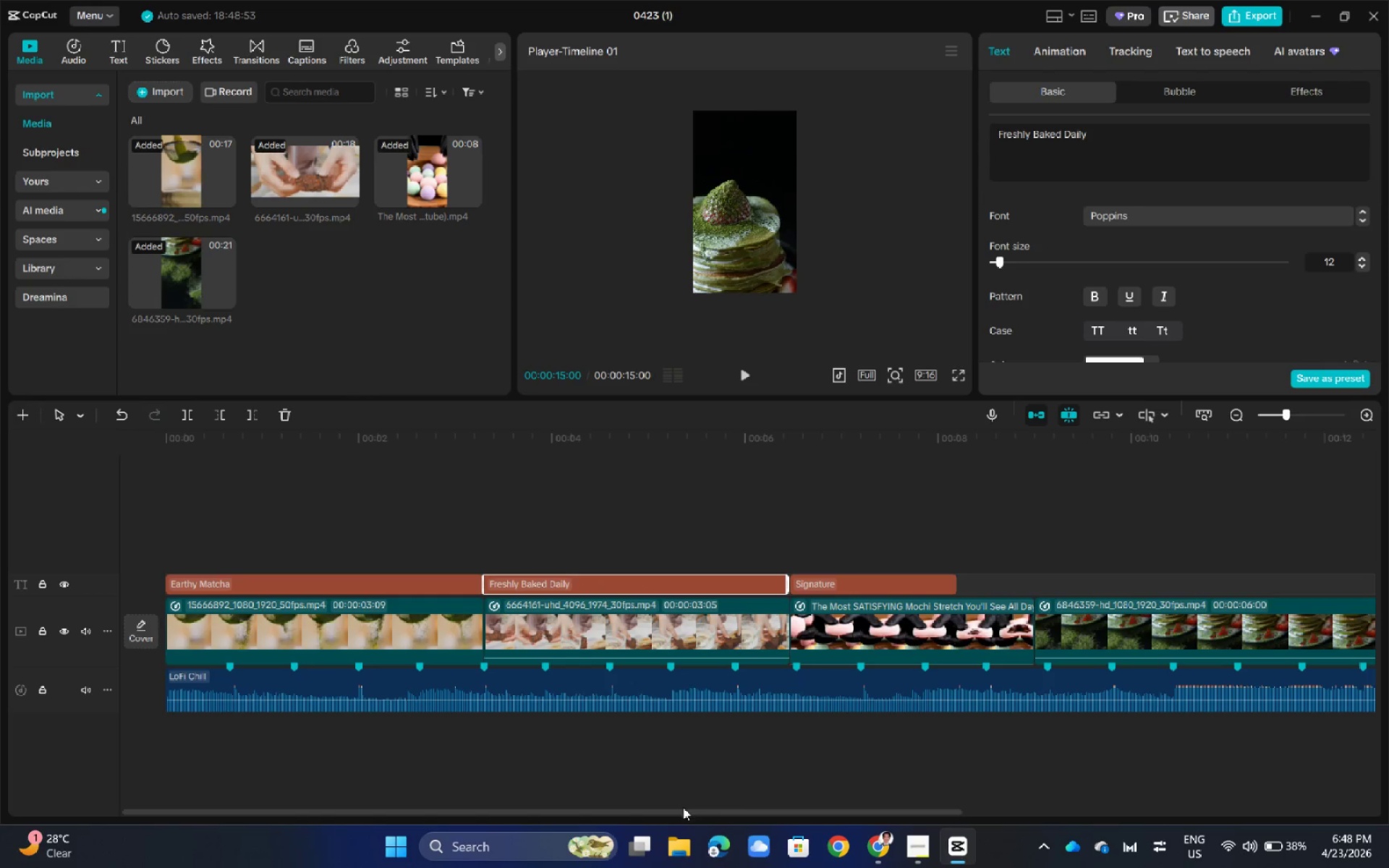 
left_click_drag(start_coordinate=[682, 810], to_coordinate=[867, 806])
 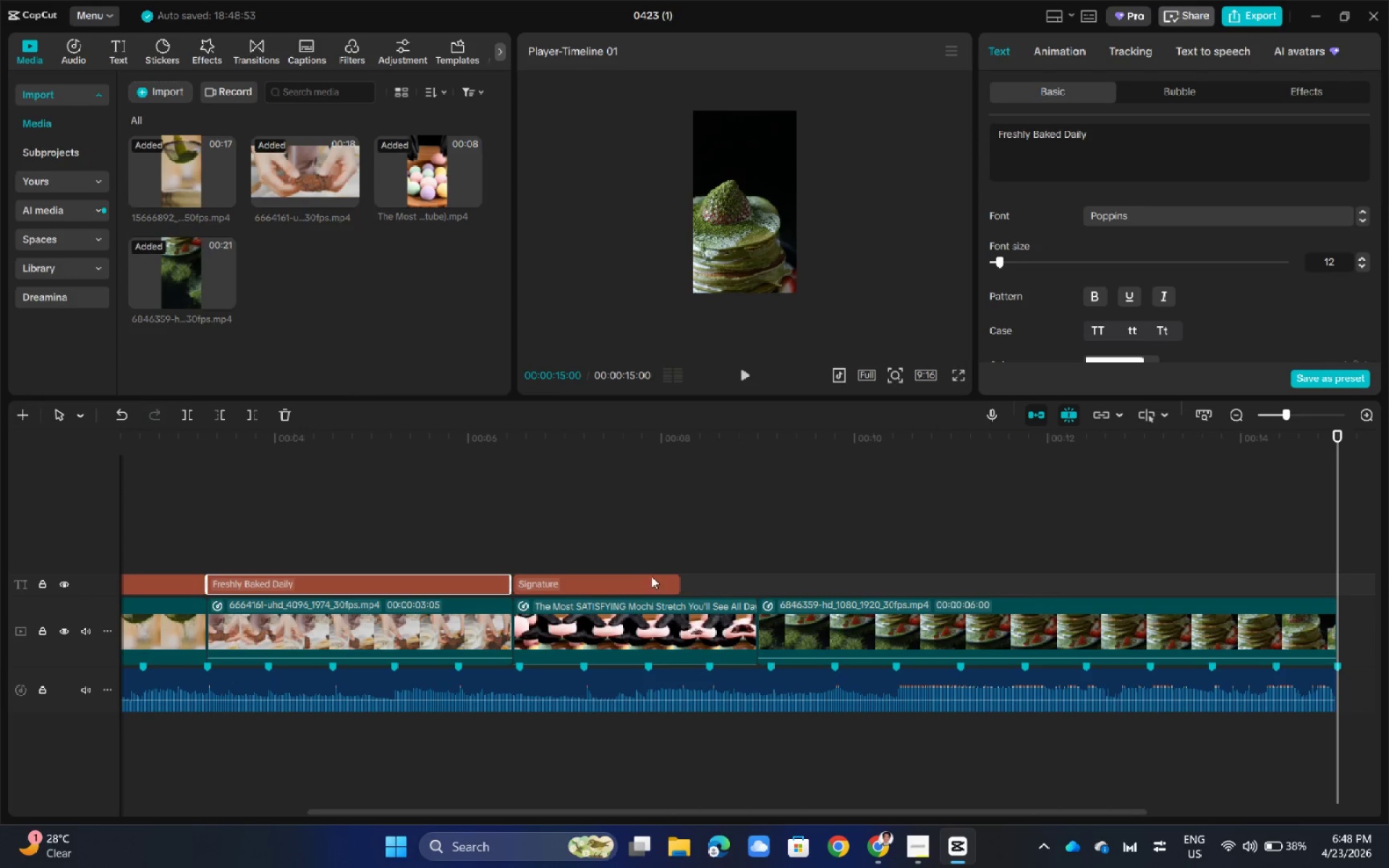 
left_click([651, 577])
 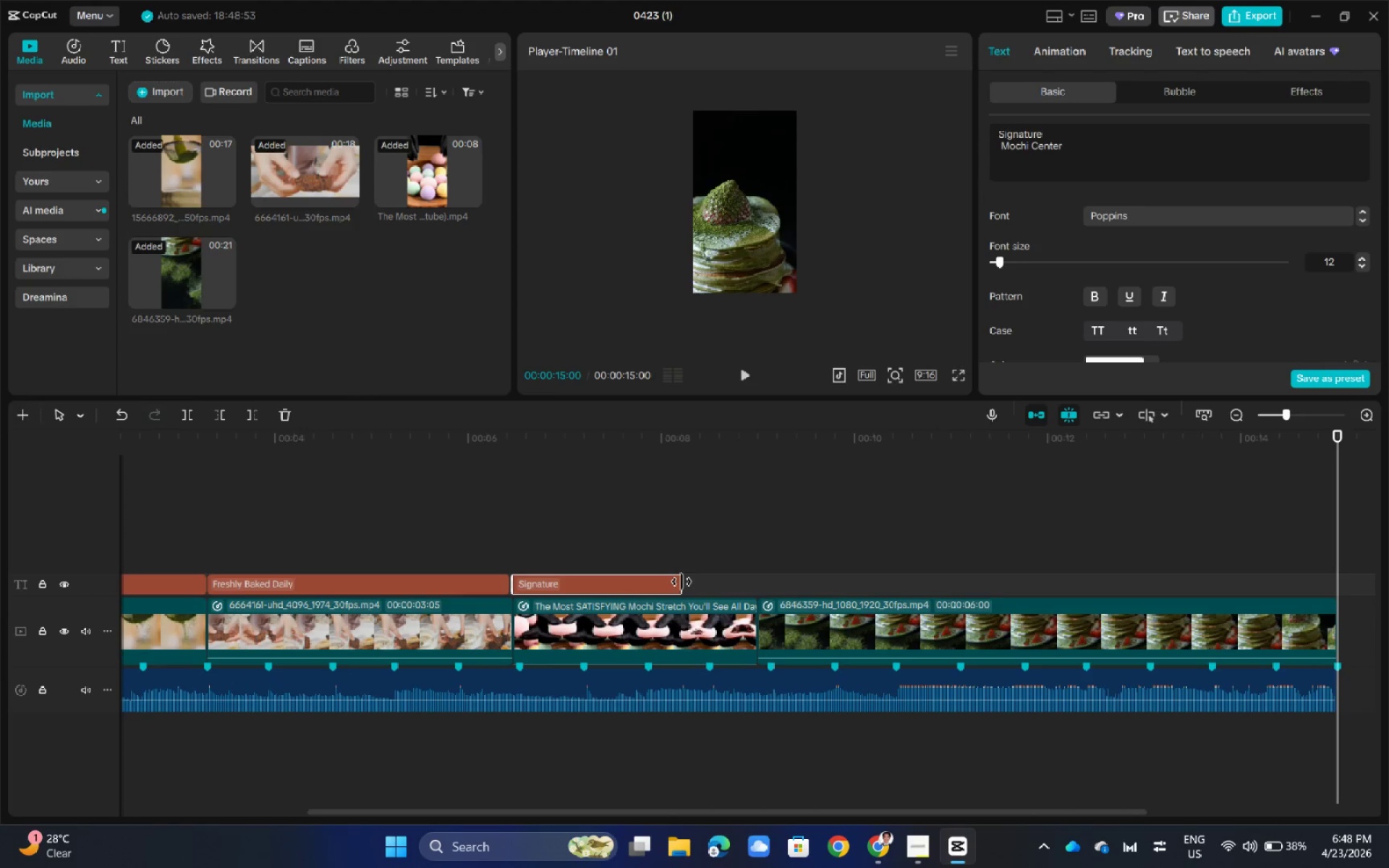 
left_click_drag(start_coordinate=[681, 582], to_coordinate=[754, 584])
 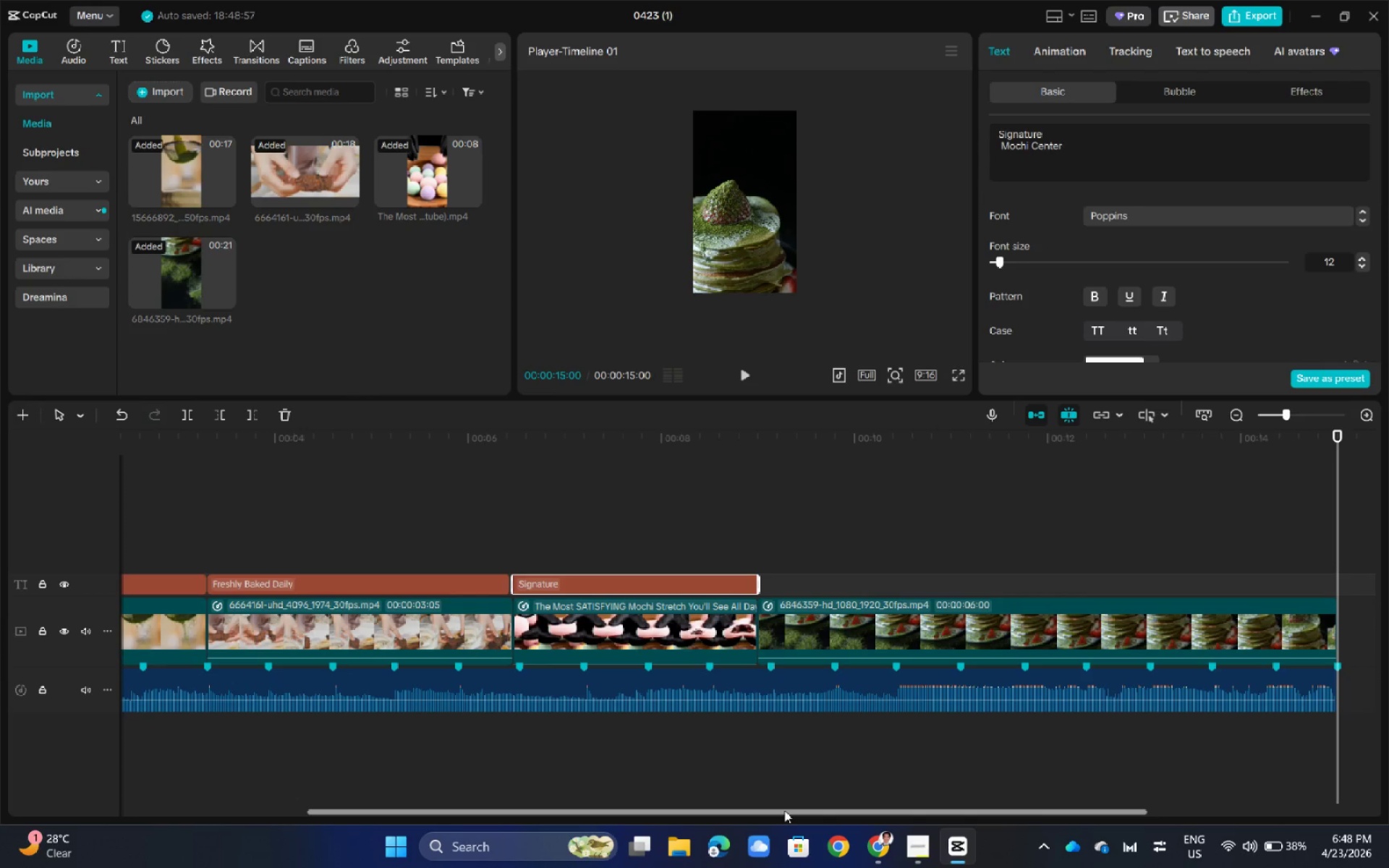 
left_click_drag(start_coordinate=[784, 810], to_coordinate=[768, 806])
 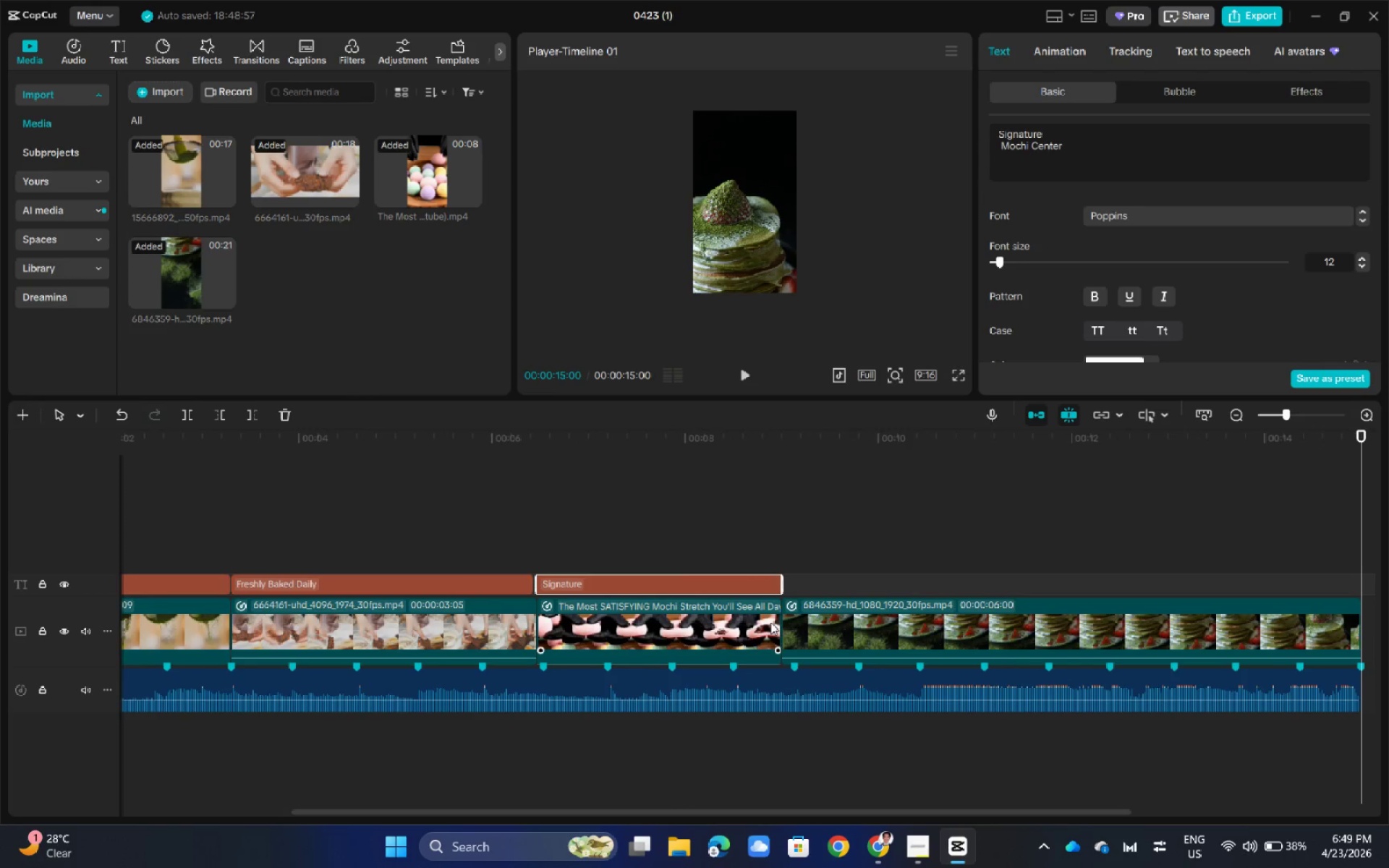 
left_click([770, 622])
 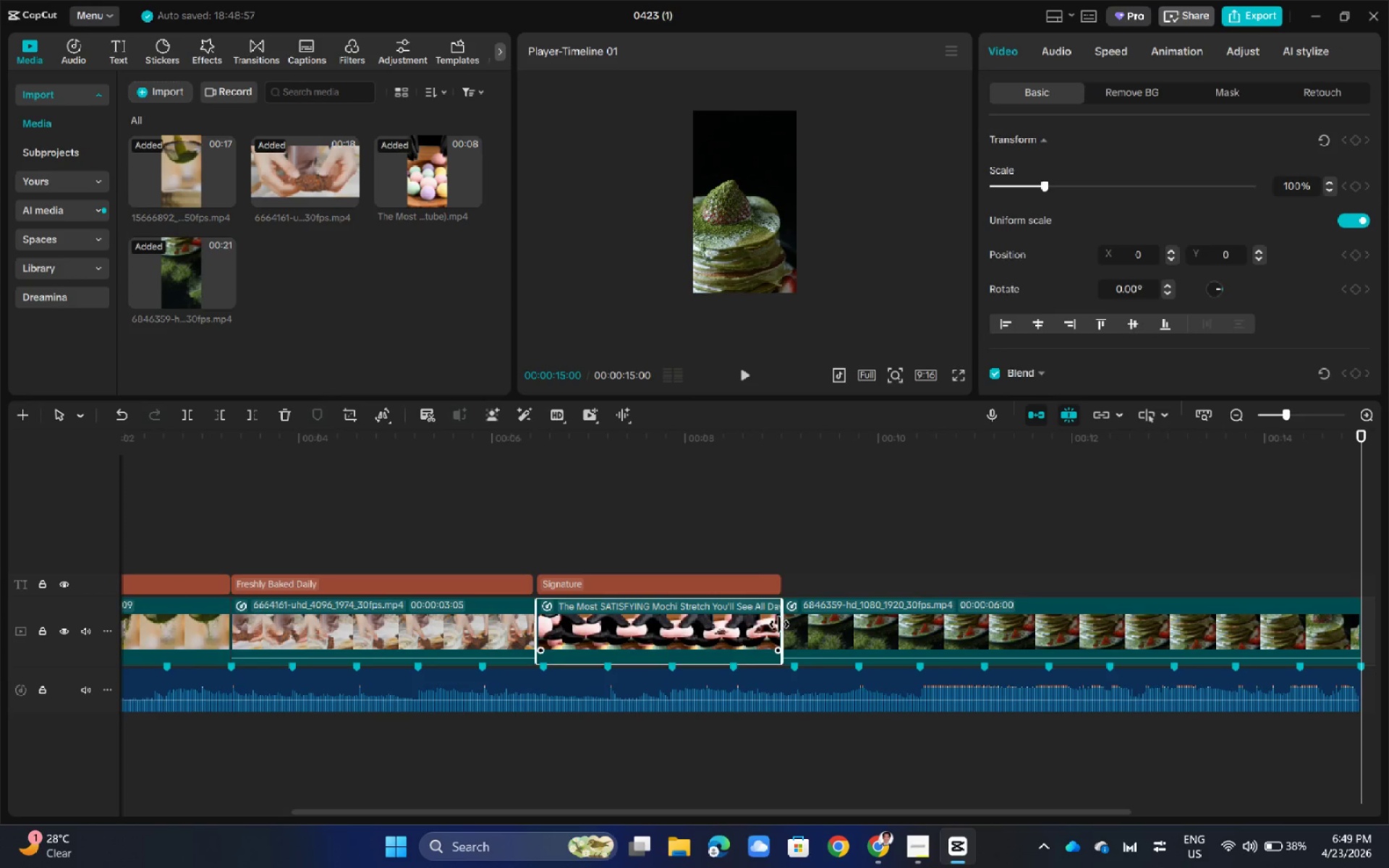 
left_click_drag(start_coordinate=[779, 624], to_coordinate=[791, 624])
 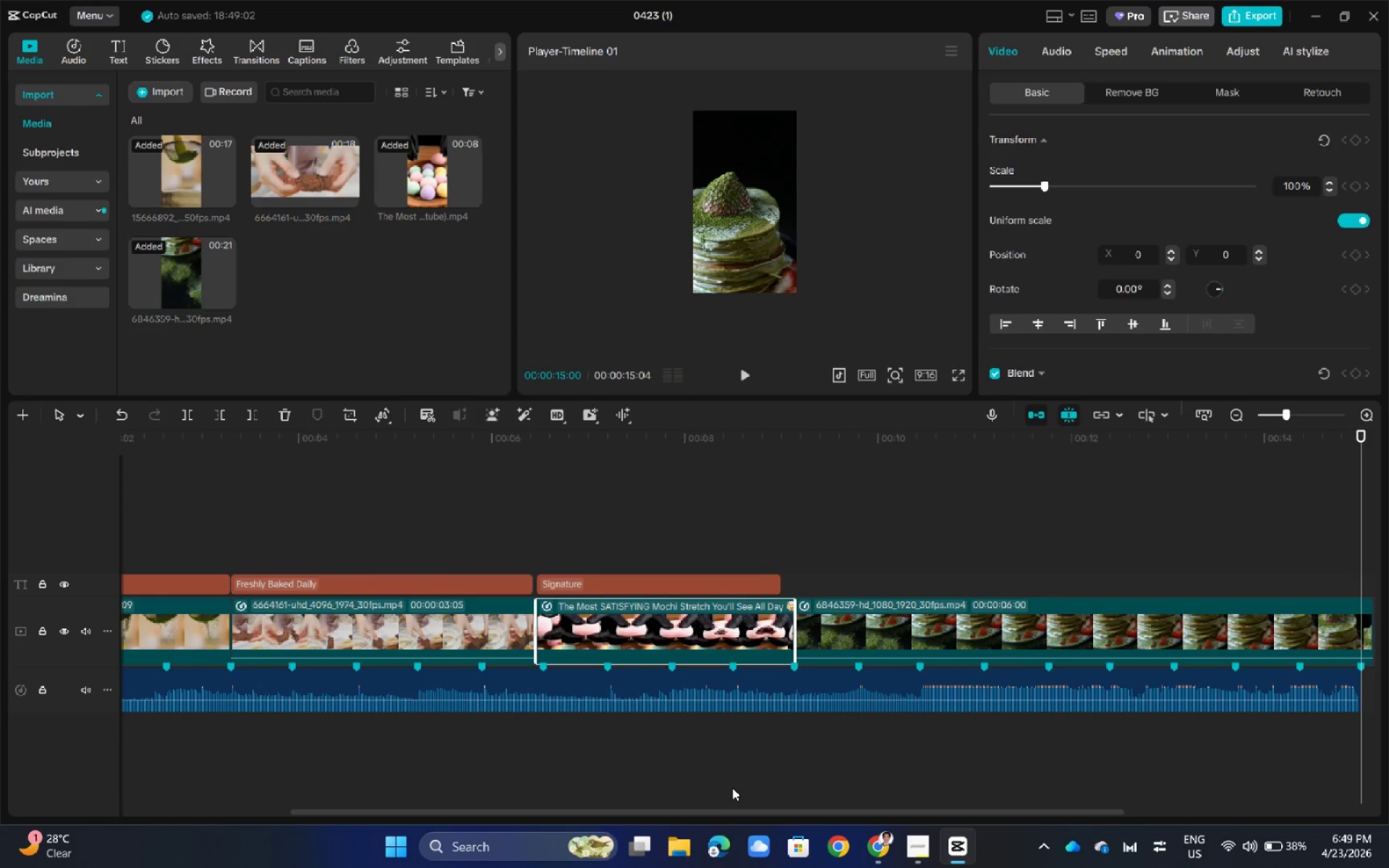 
left_click_drag(start_coordinate=[711, 812], to_coordinate=[688, 809])
 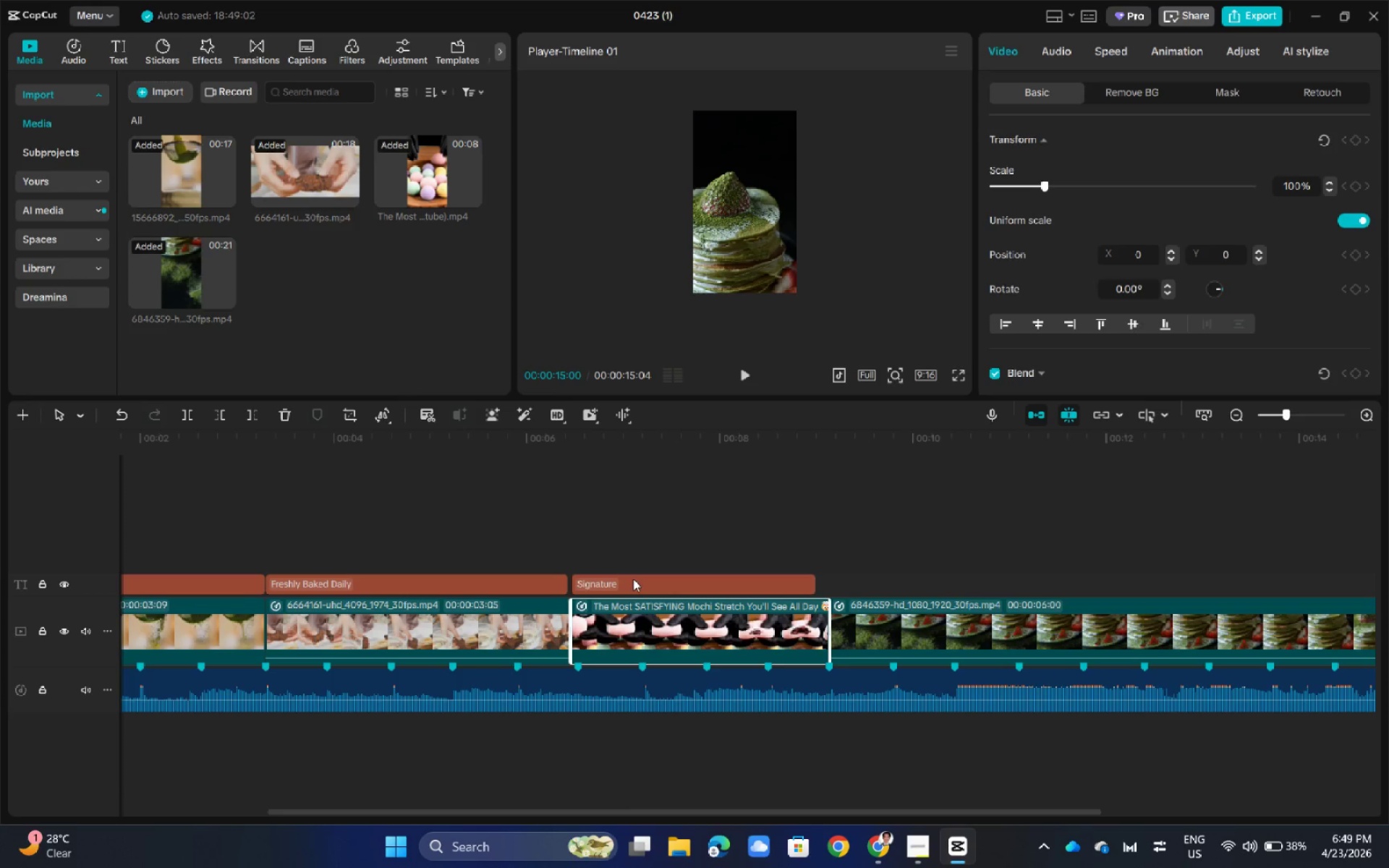 
left_click_drag(start_coordinate=[633, 579], to_coordinate=[625, 579])
 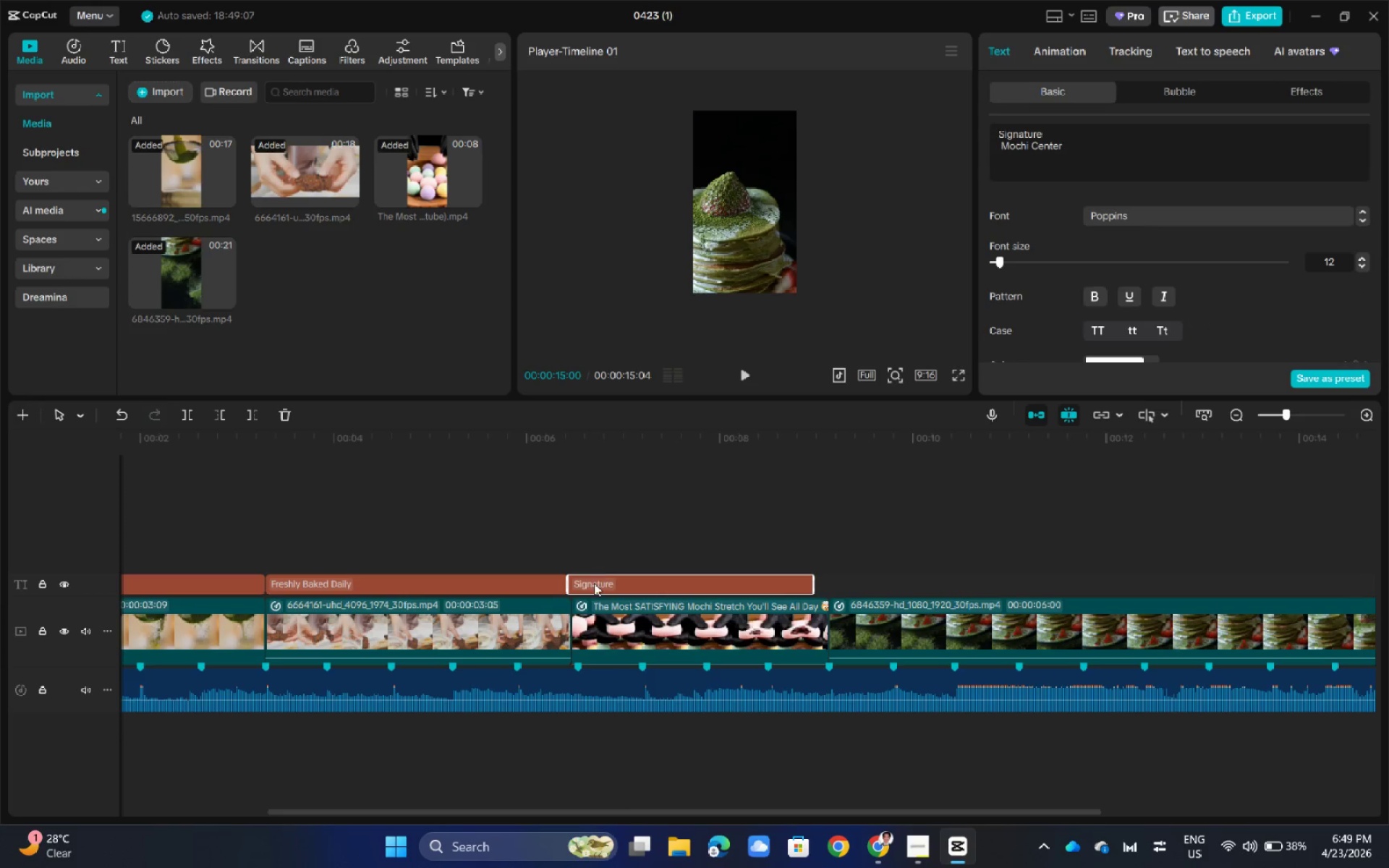 
left_click_drag(start_coordinate=[596, 583], to_coordinate=[600, 582])
 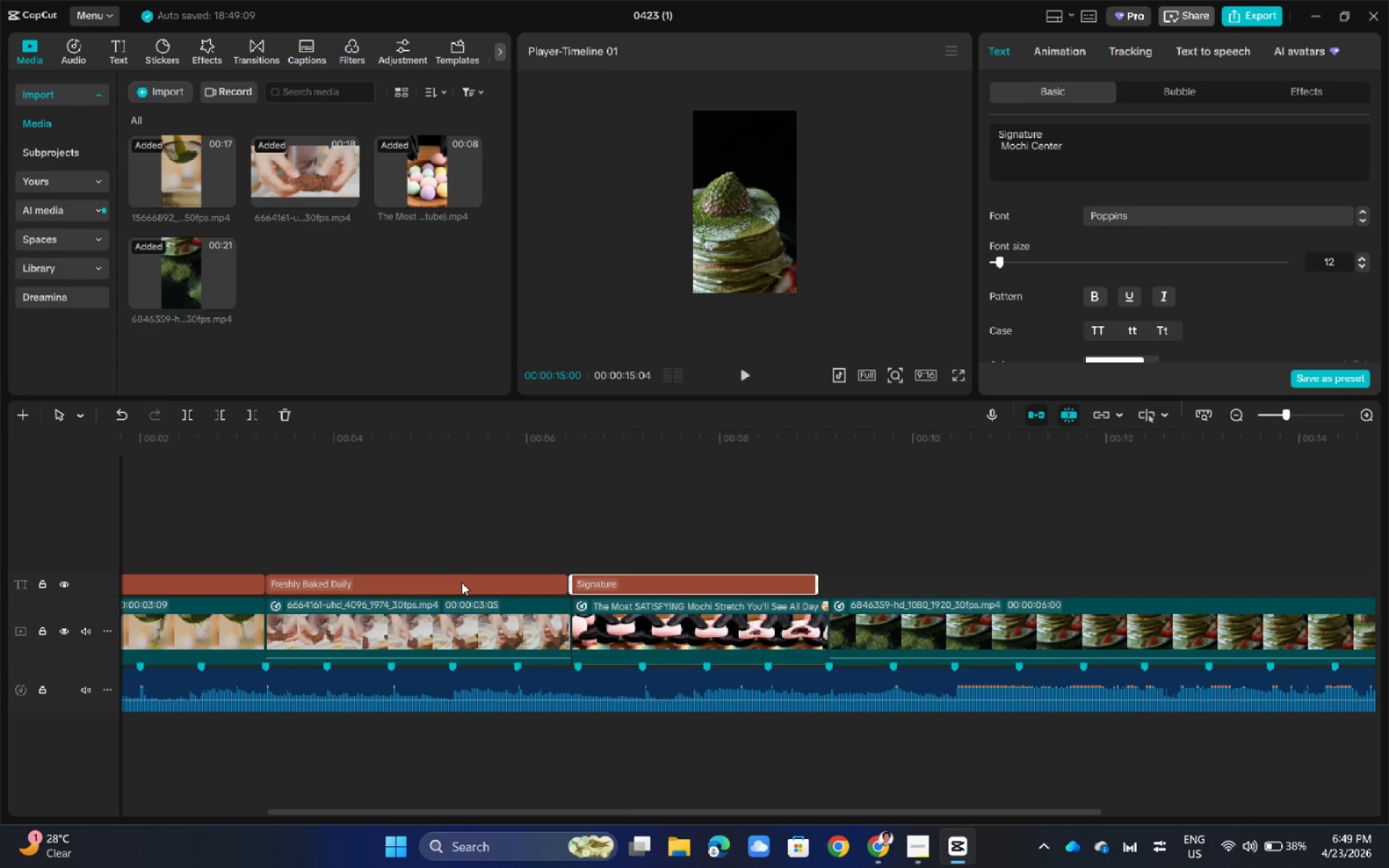 
left_click([462, 582])
 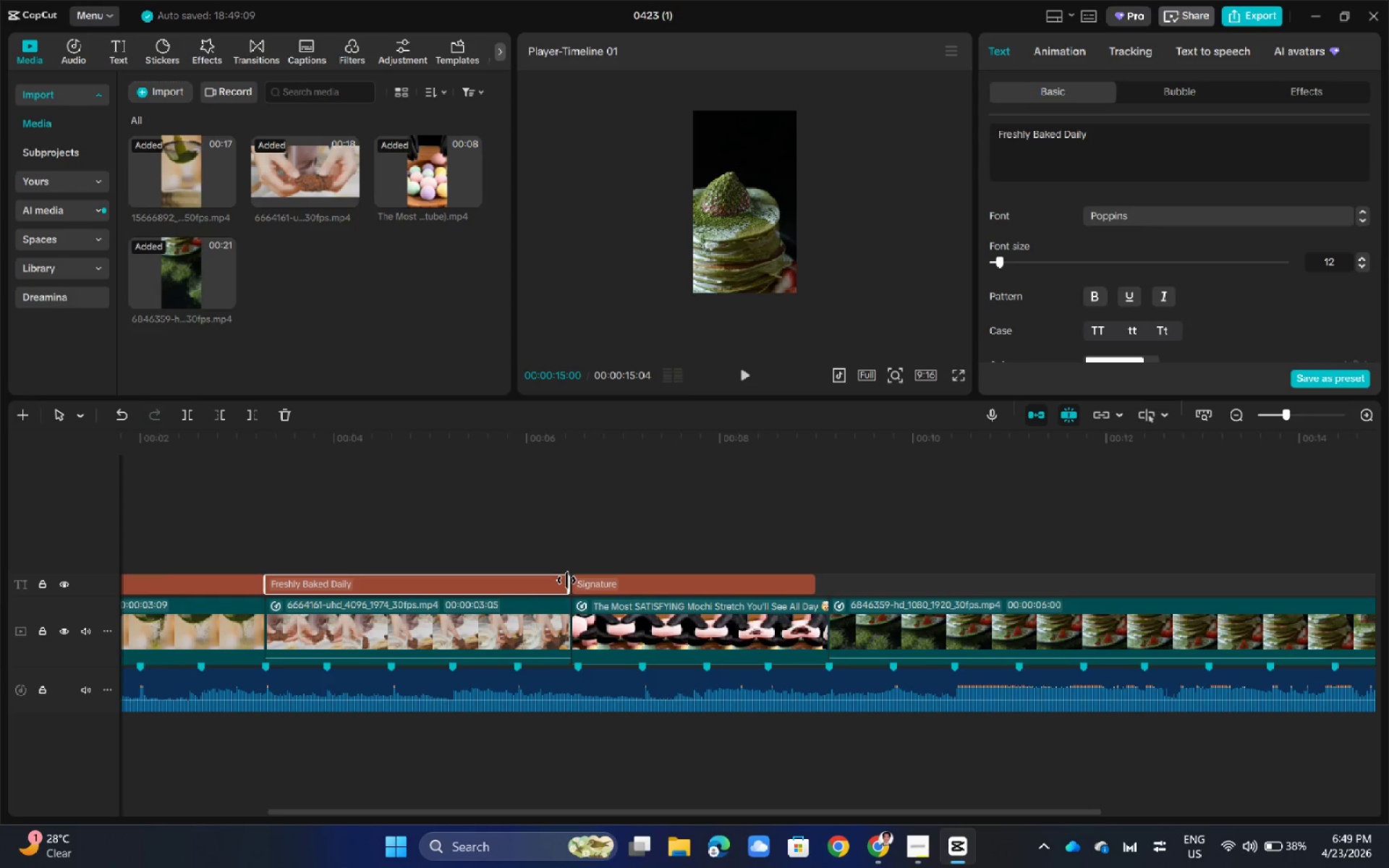 
left_click_drag(start_coordinate=[566, 580], to_coordinate=[572, 580])
 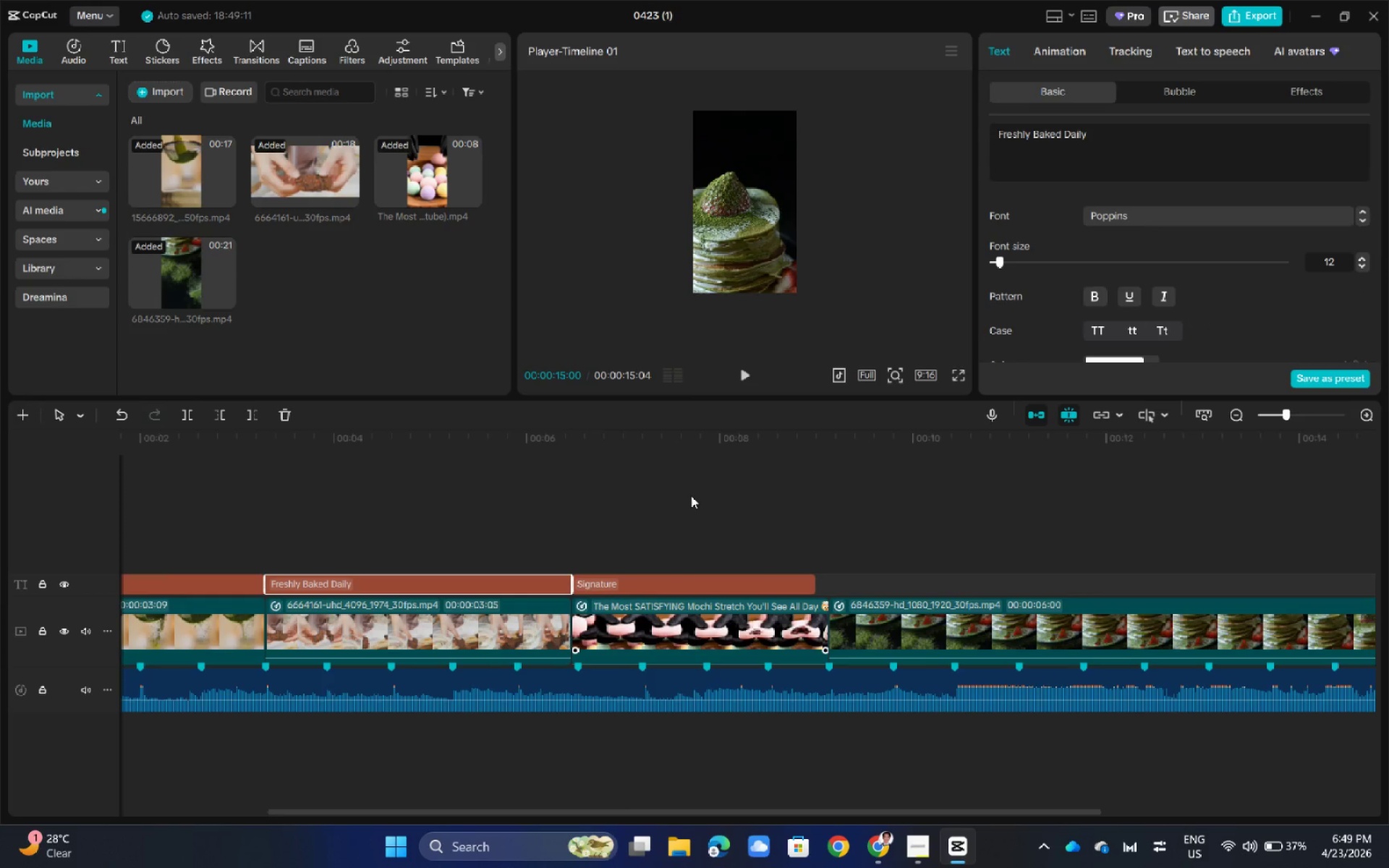 
double_click([496, 479])
 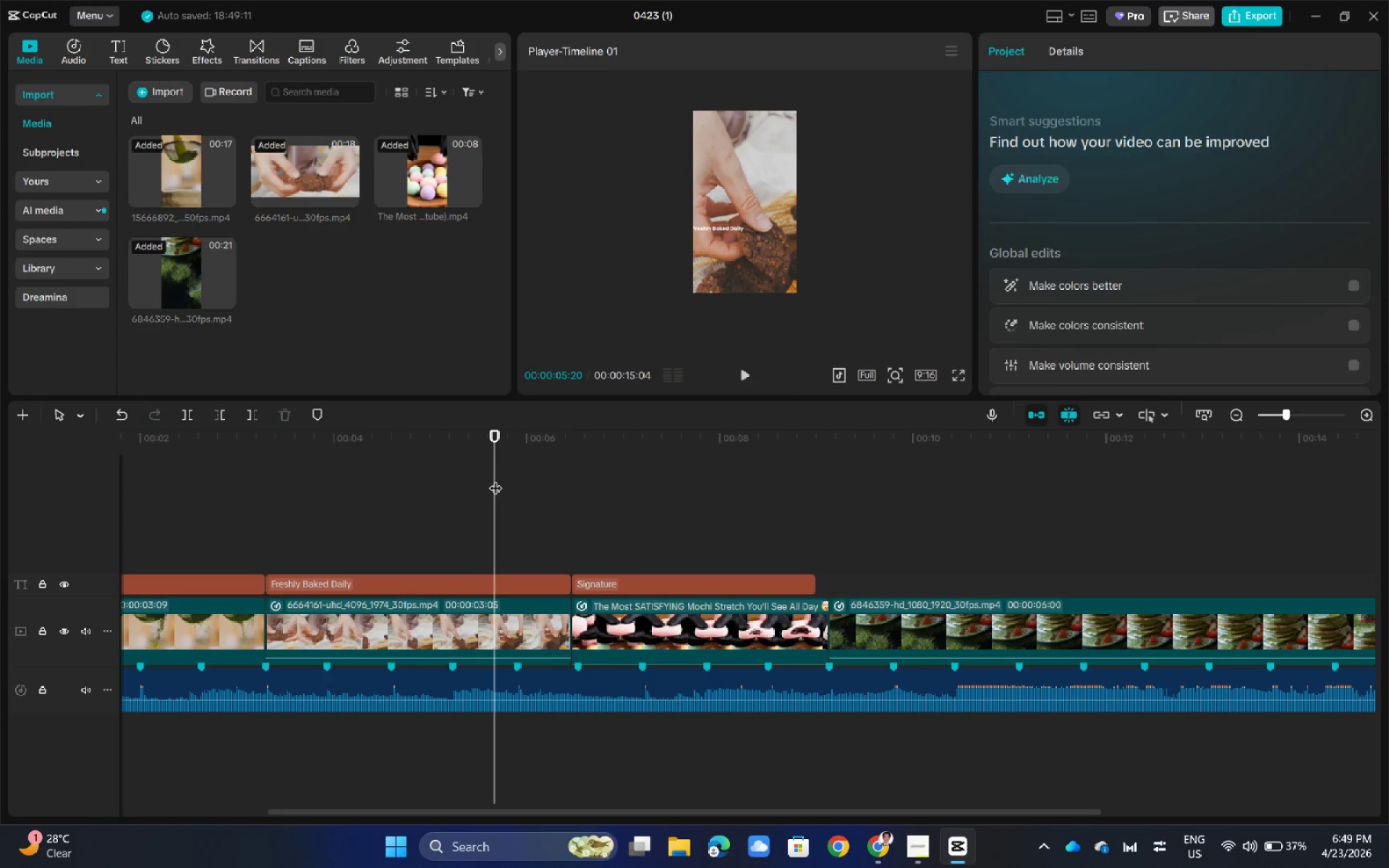 
key(Space)
 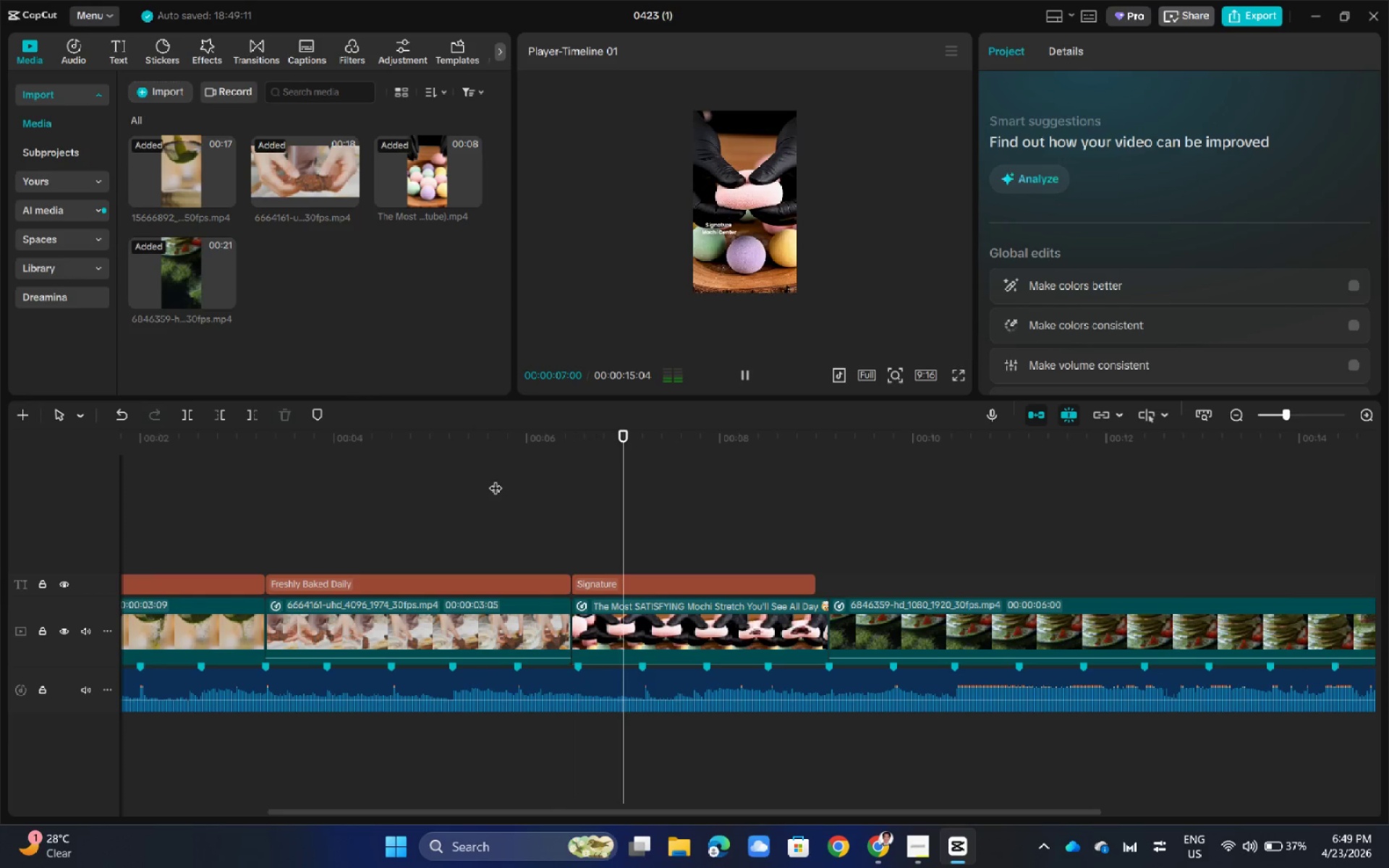 
left_click([531, 501])
 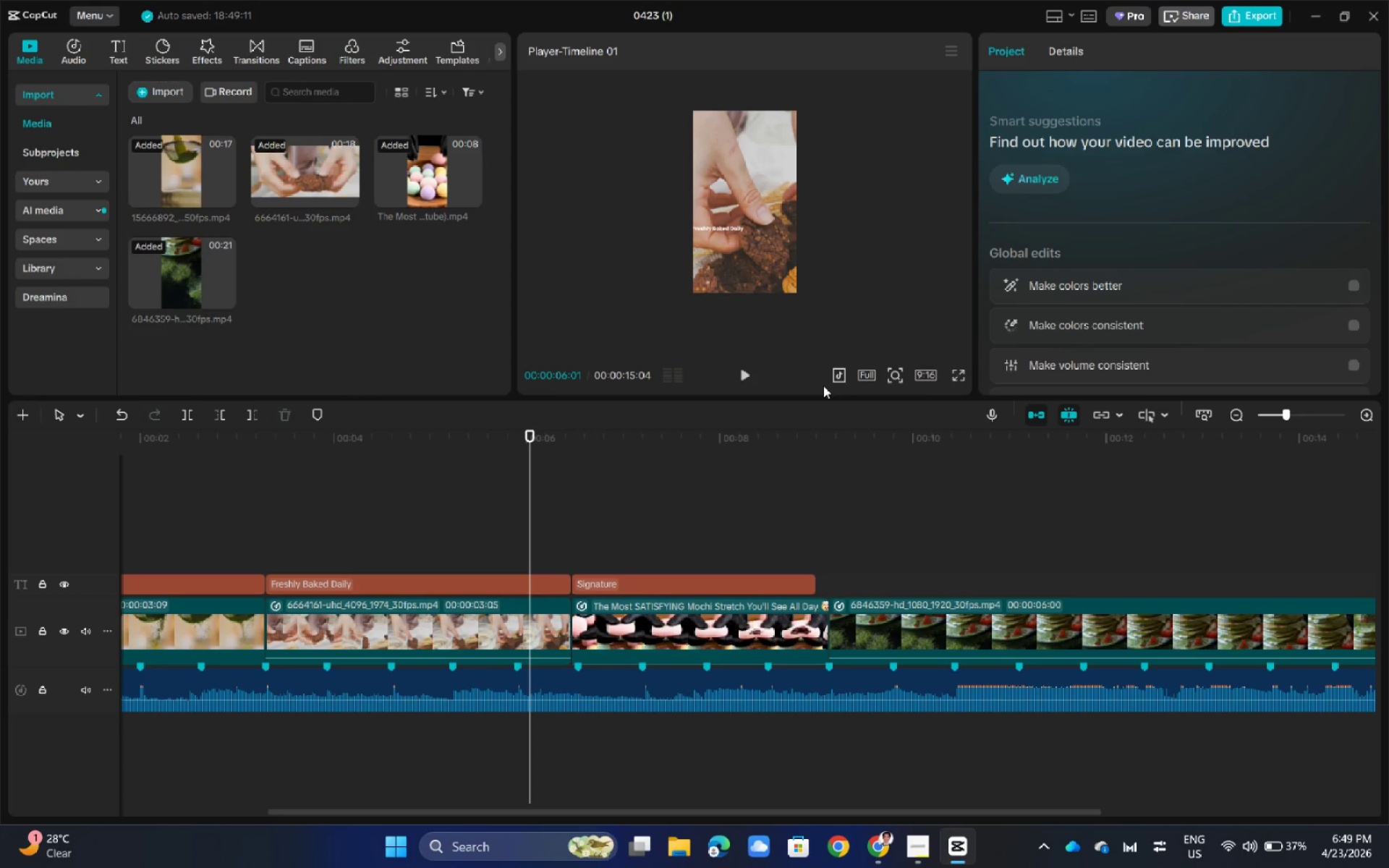 
hold_key(key=ControlLeft, duration=0.44)
scroll: coordinate [912, 346], scroll_direction: up, amount: 4.0
 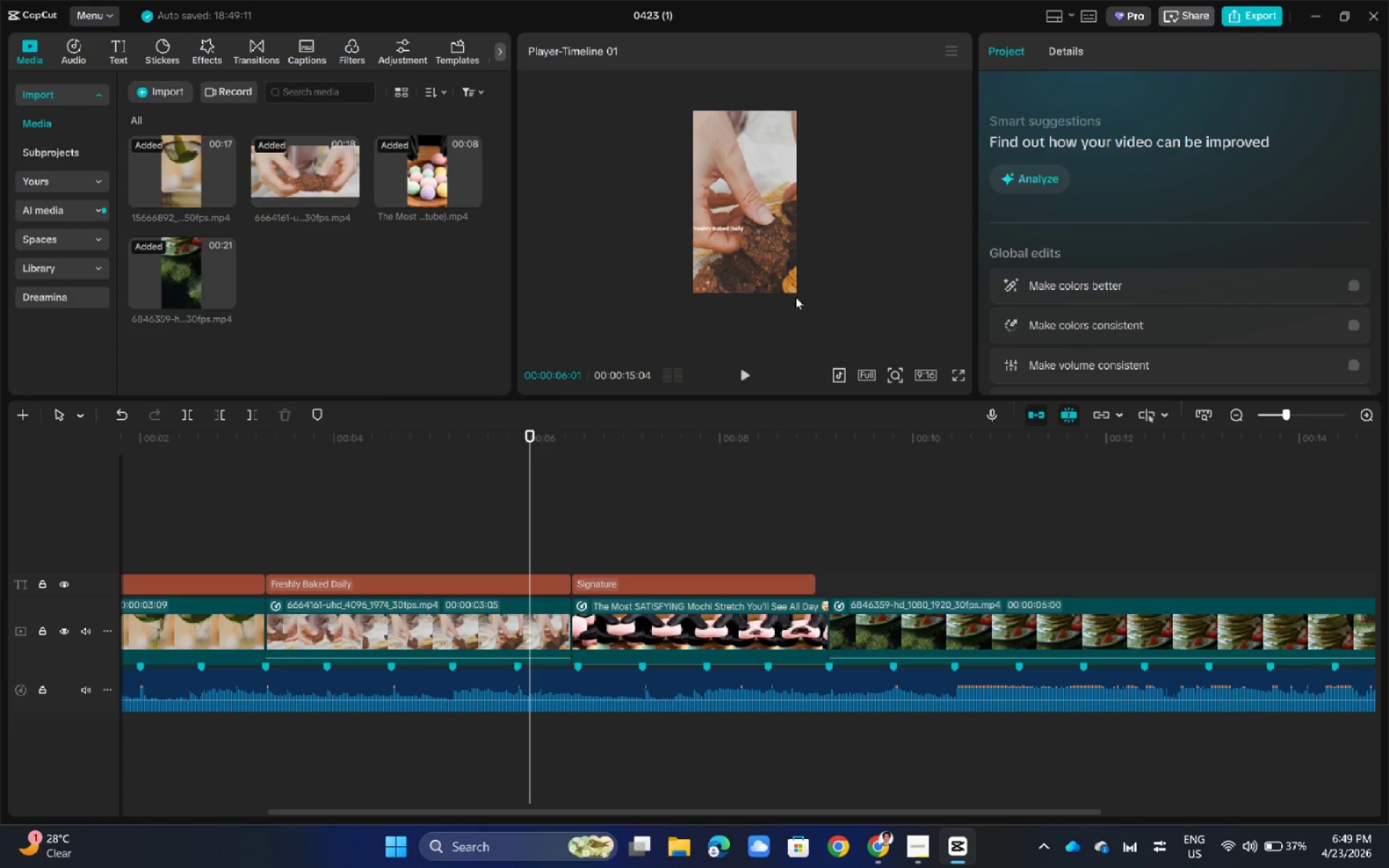 
hold_key(key=ControlLeft, duration=0.75)
scroll: coordinate [777, 260], scroll_direction: up, amount: 3.0
 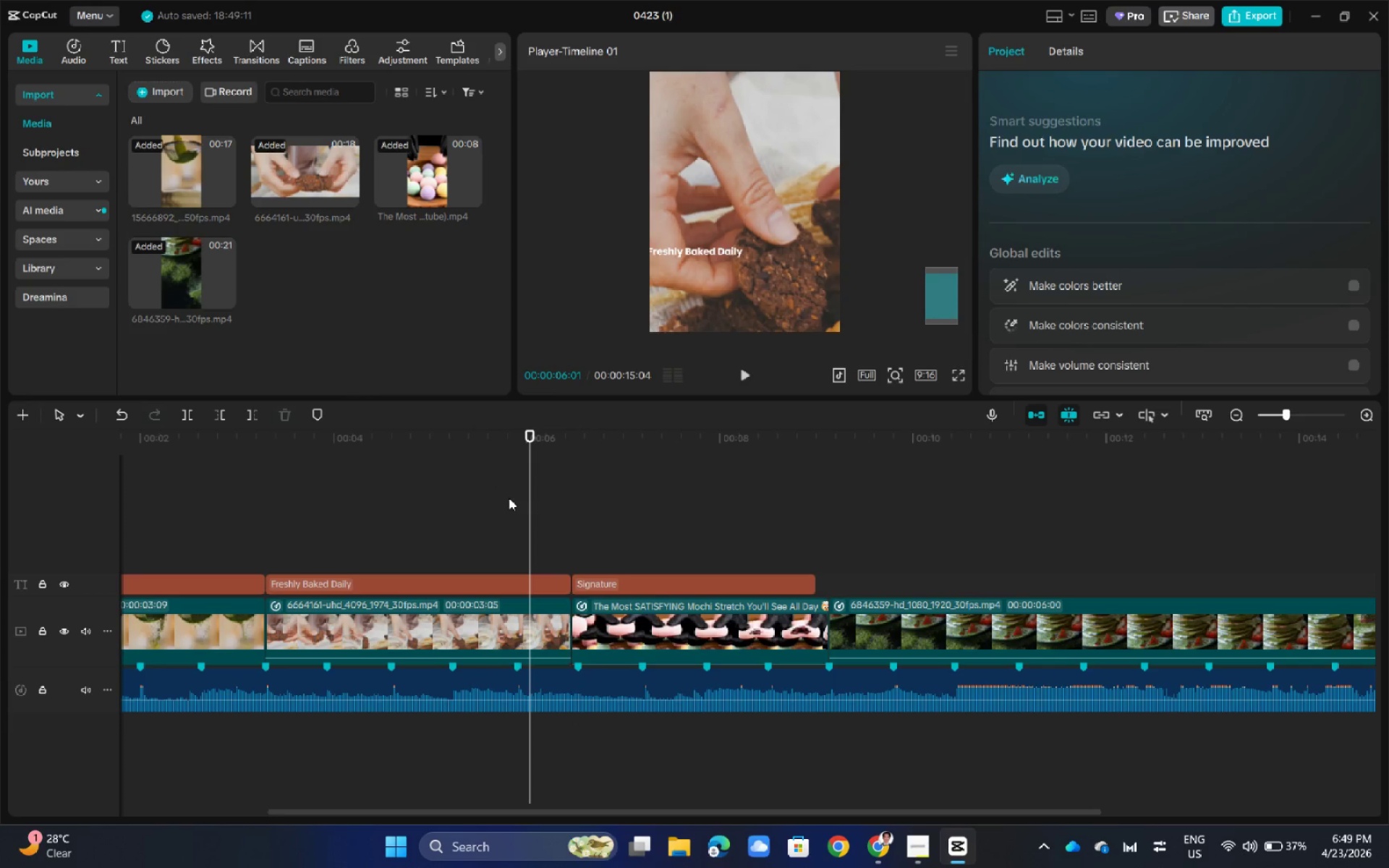 
left_click([430, 584])
 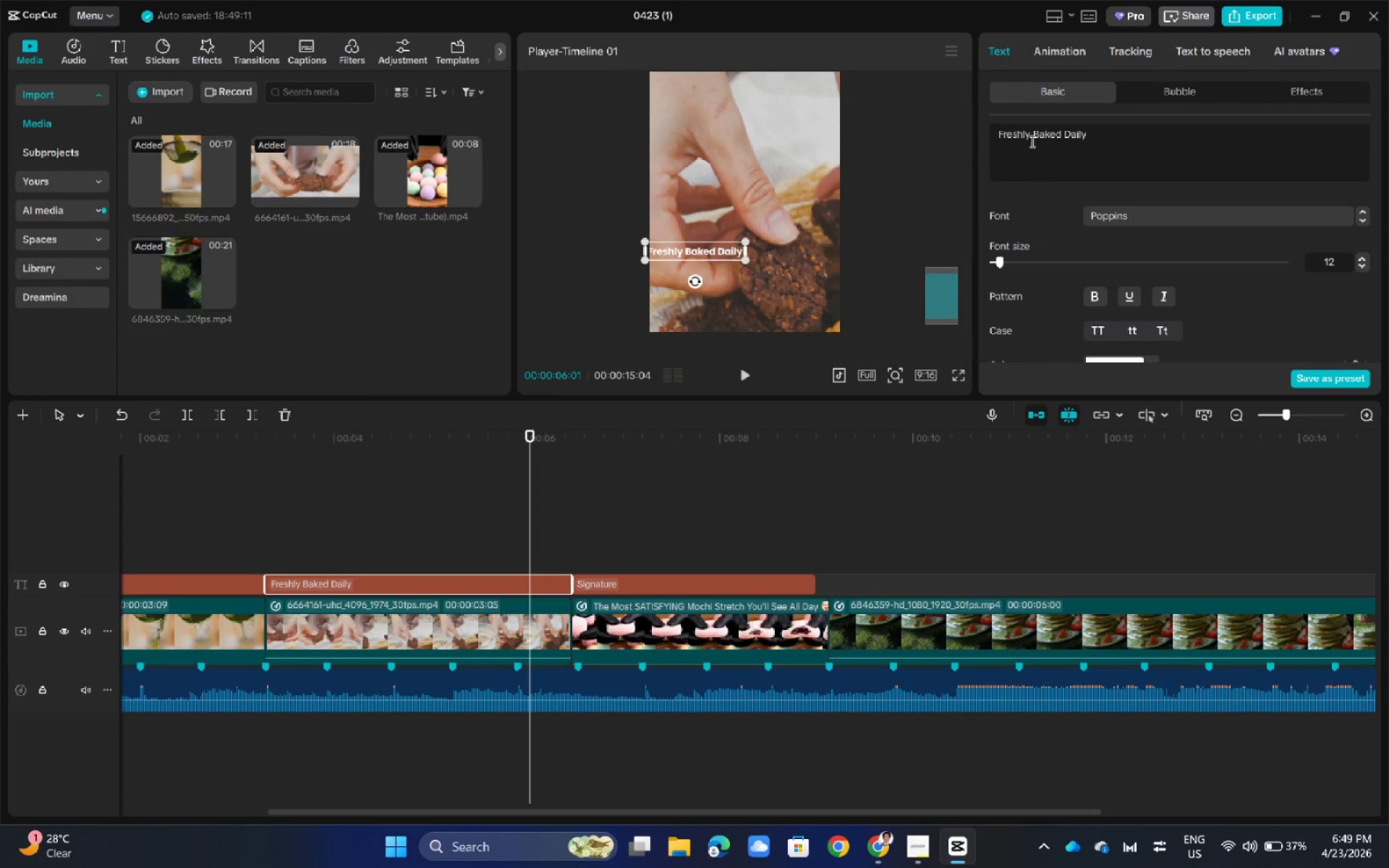 
left_click([1031, 130])
 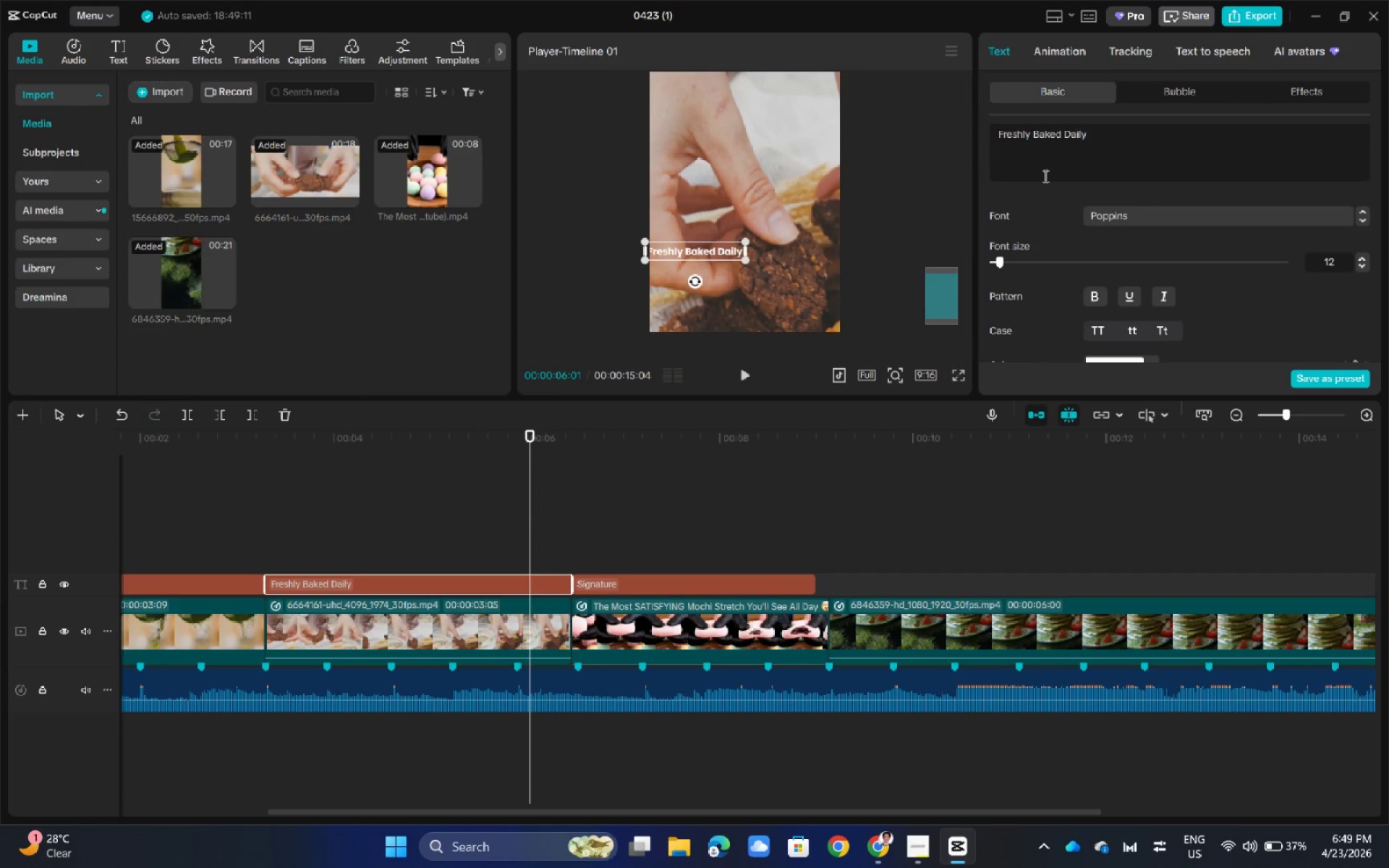 
key(NumpadEnter)
 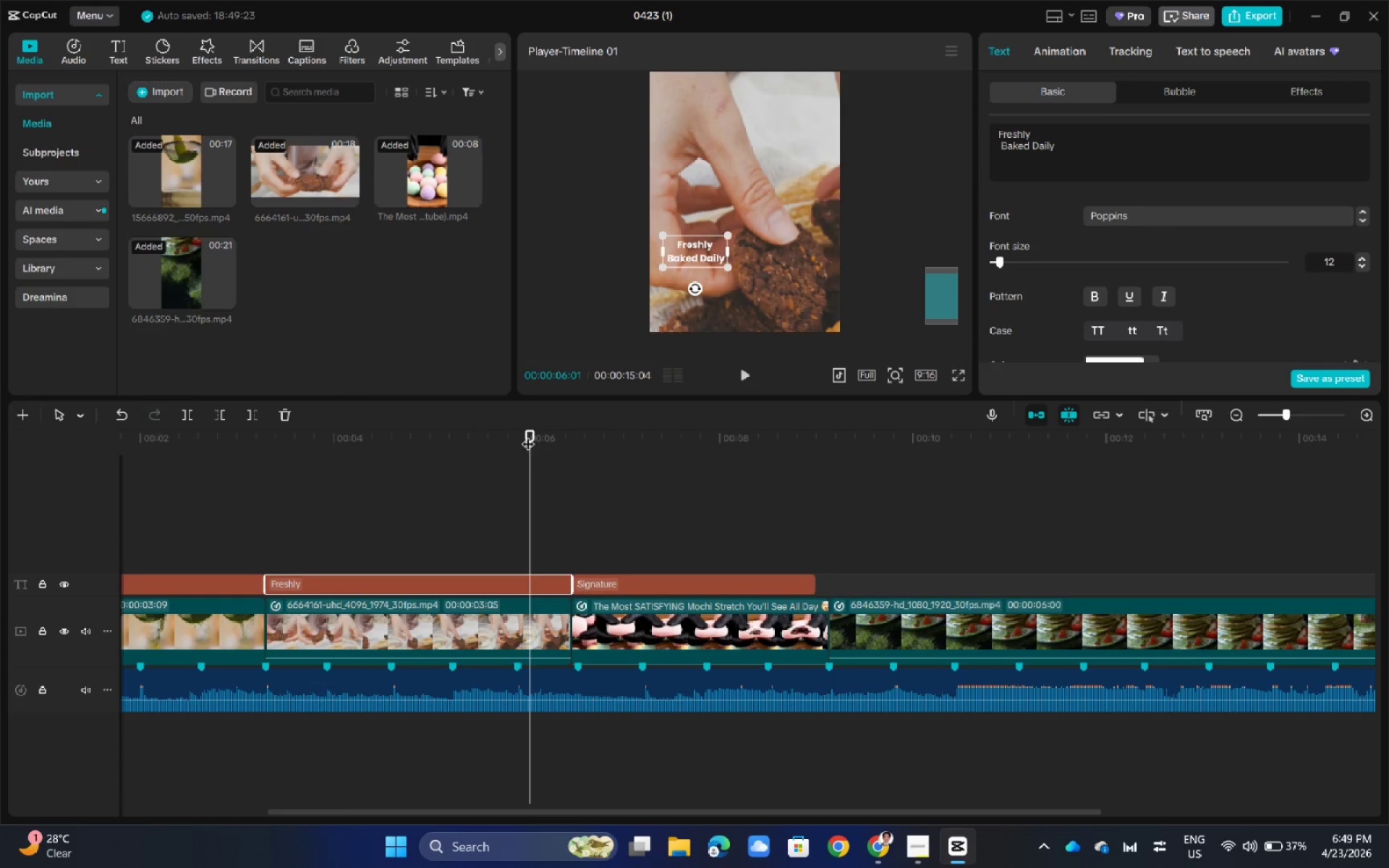 
left_click([482, 481])
 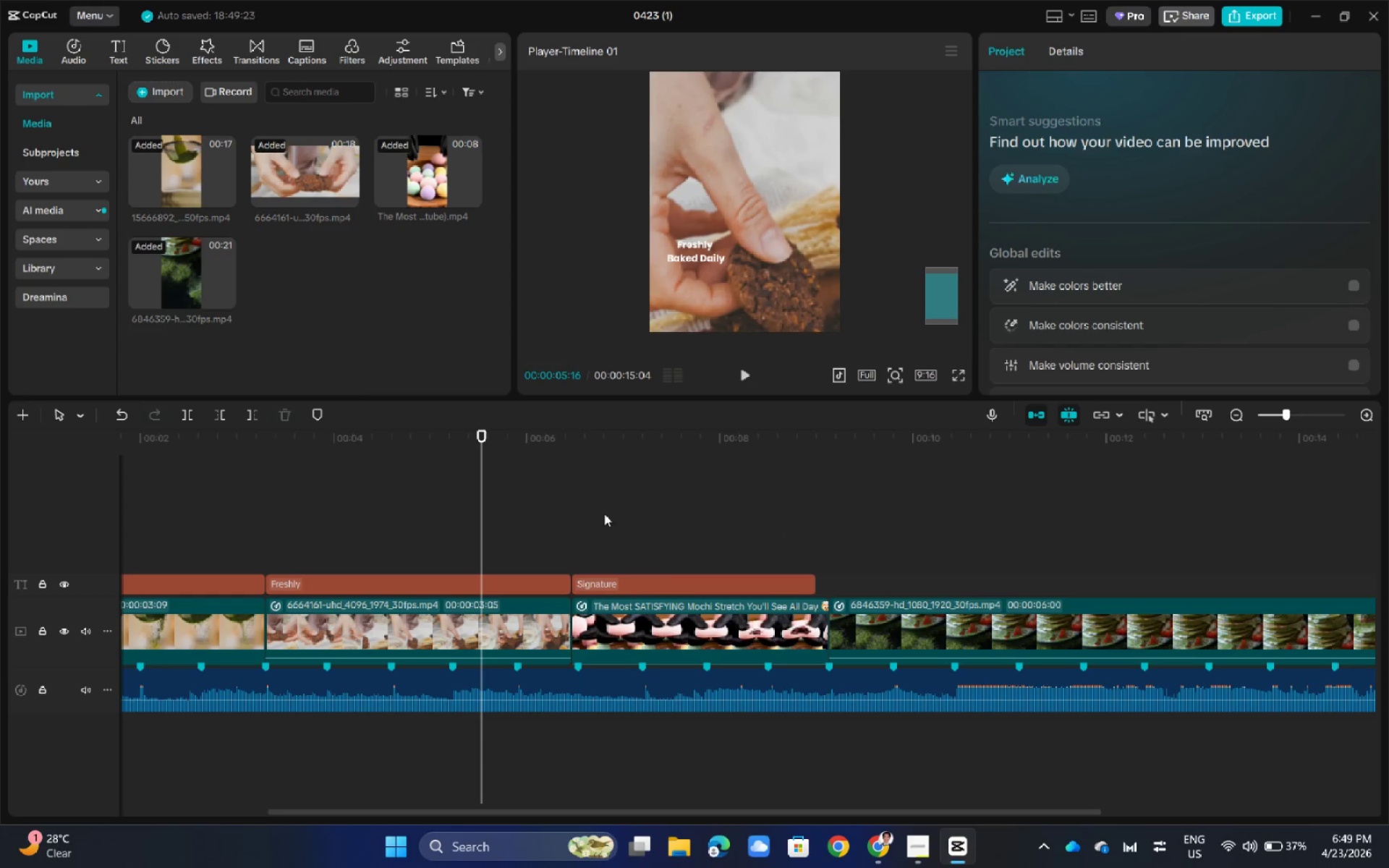 
double_click([604, 514])
 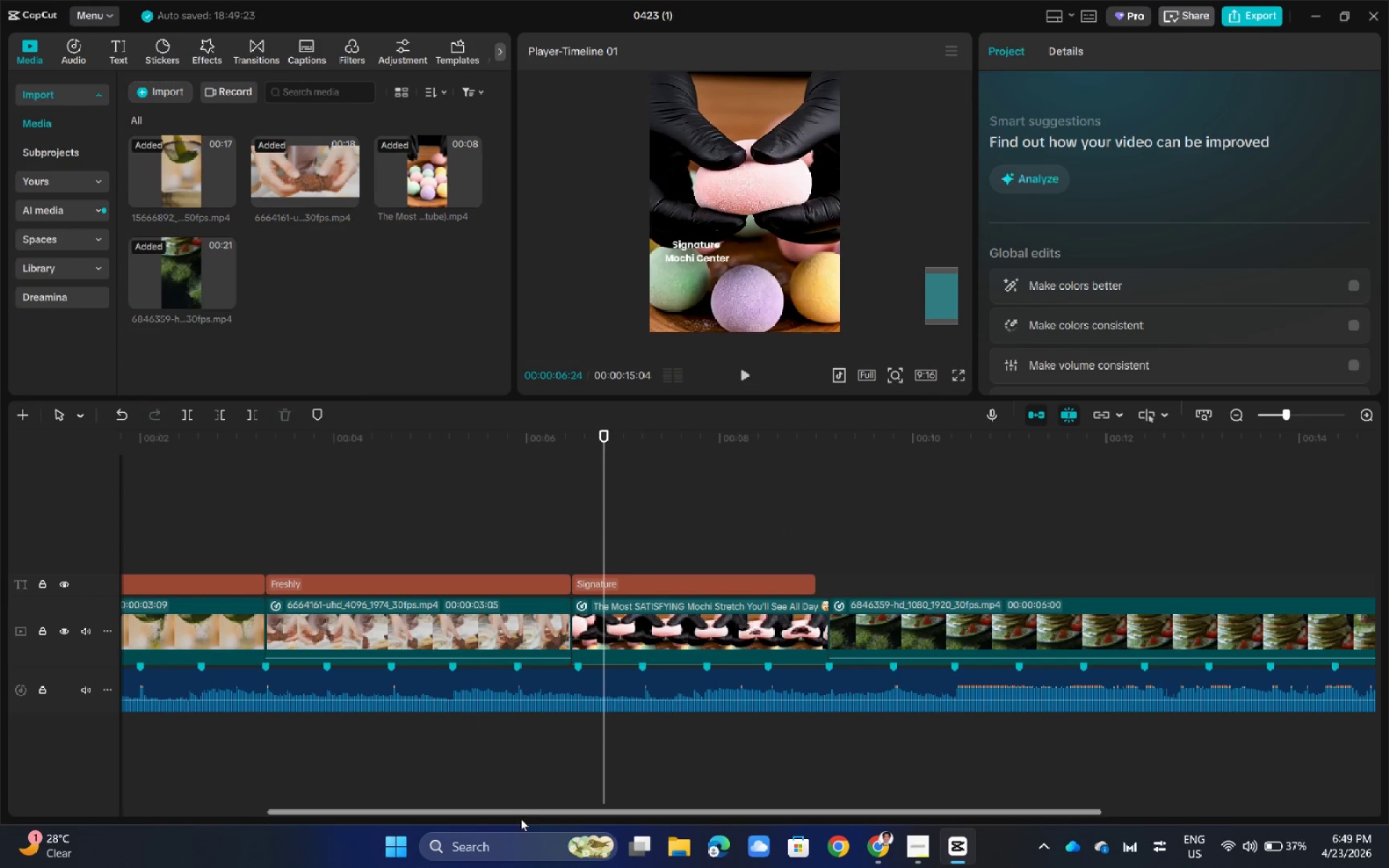 
left_click_drag(start_coordinate=[517, 810], to_coordinate=[266, 807])
 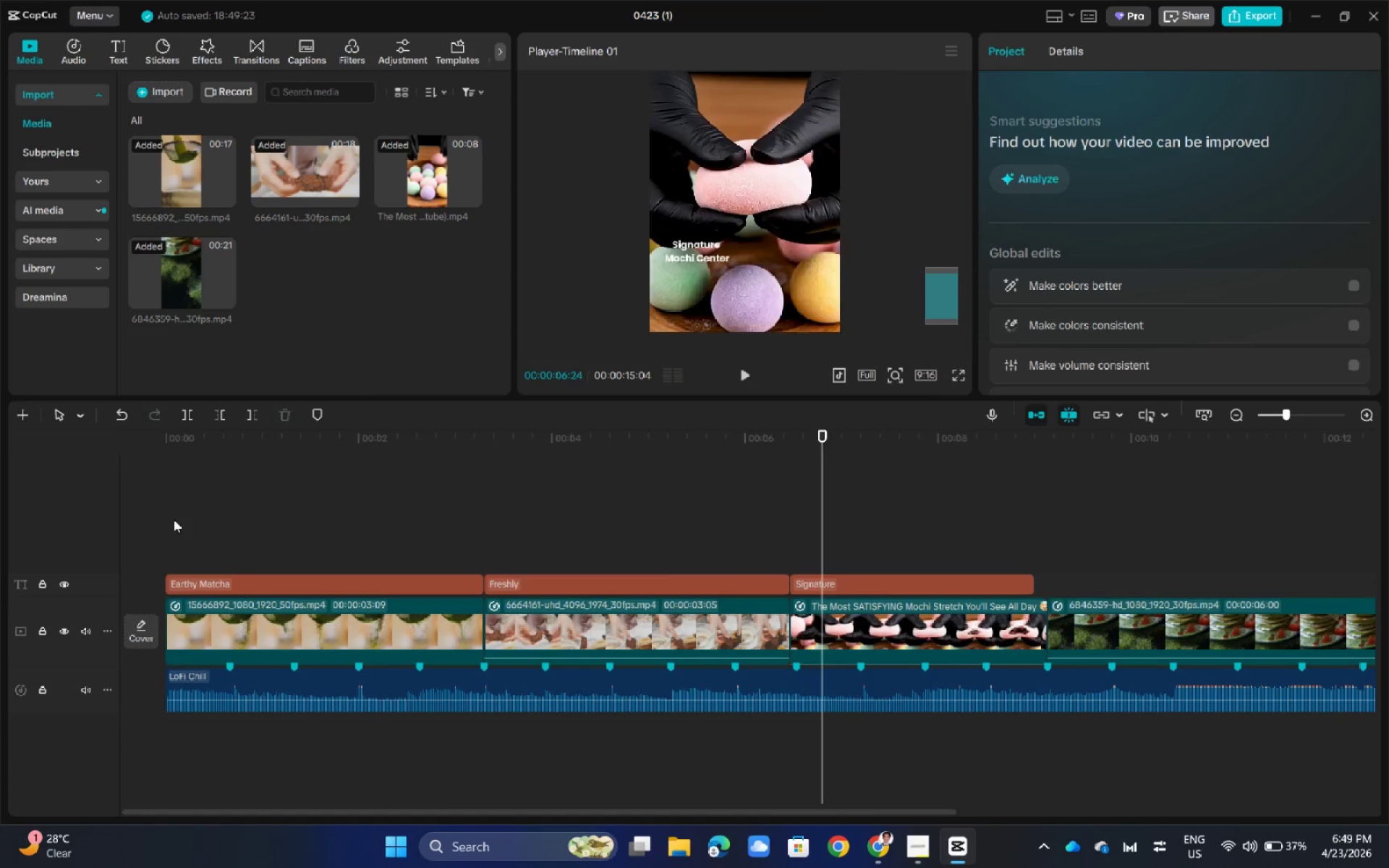 
double_click([174, 519])
 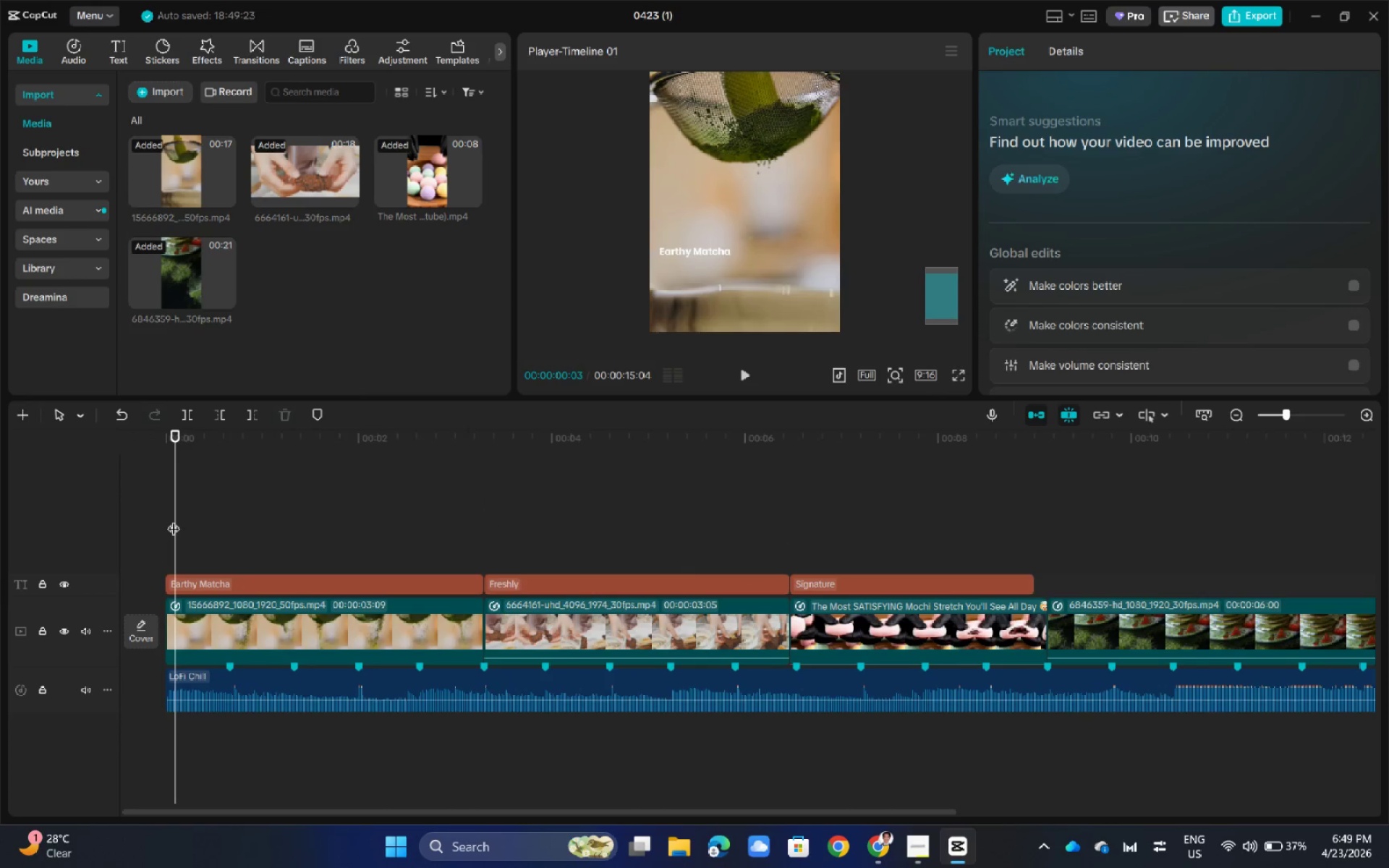 
key(Space)
 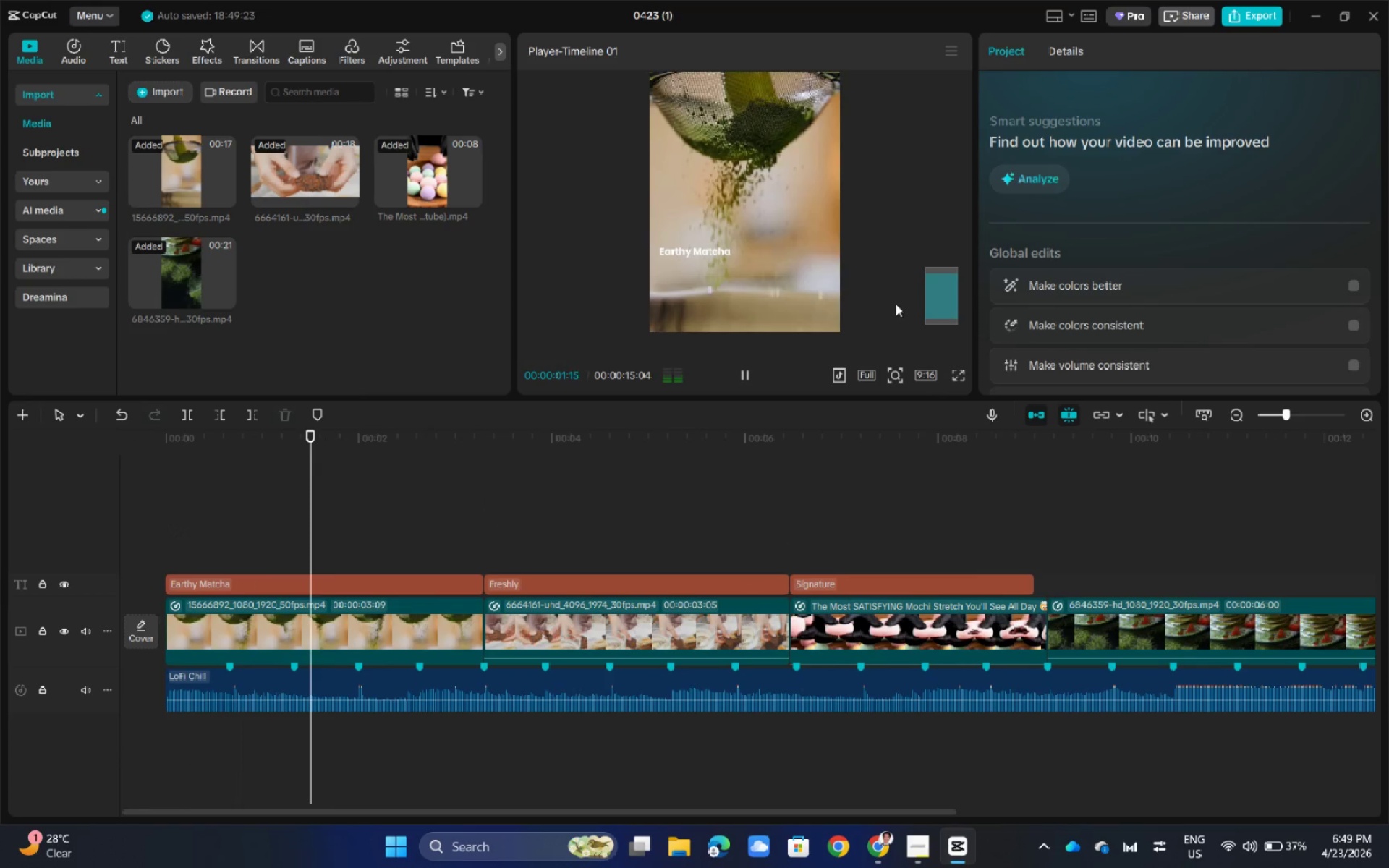 
hold_key(key=ControlLeft, duration=0.41)
scroll: coordinate [899, 237], scroll_direction: down, amount: 2.0
 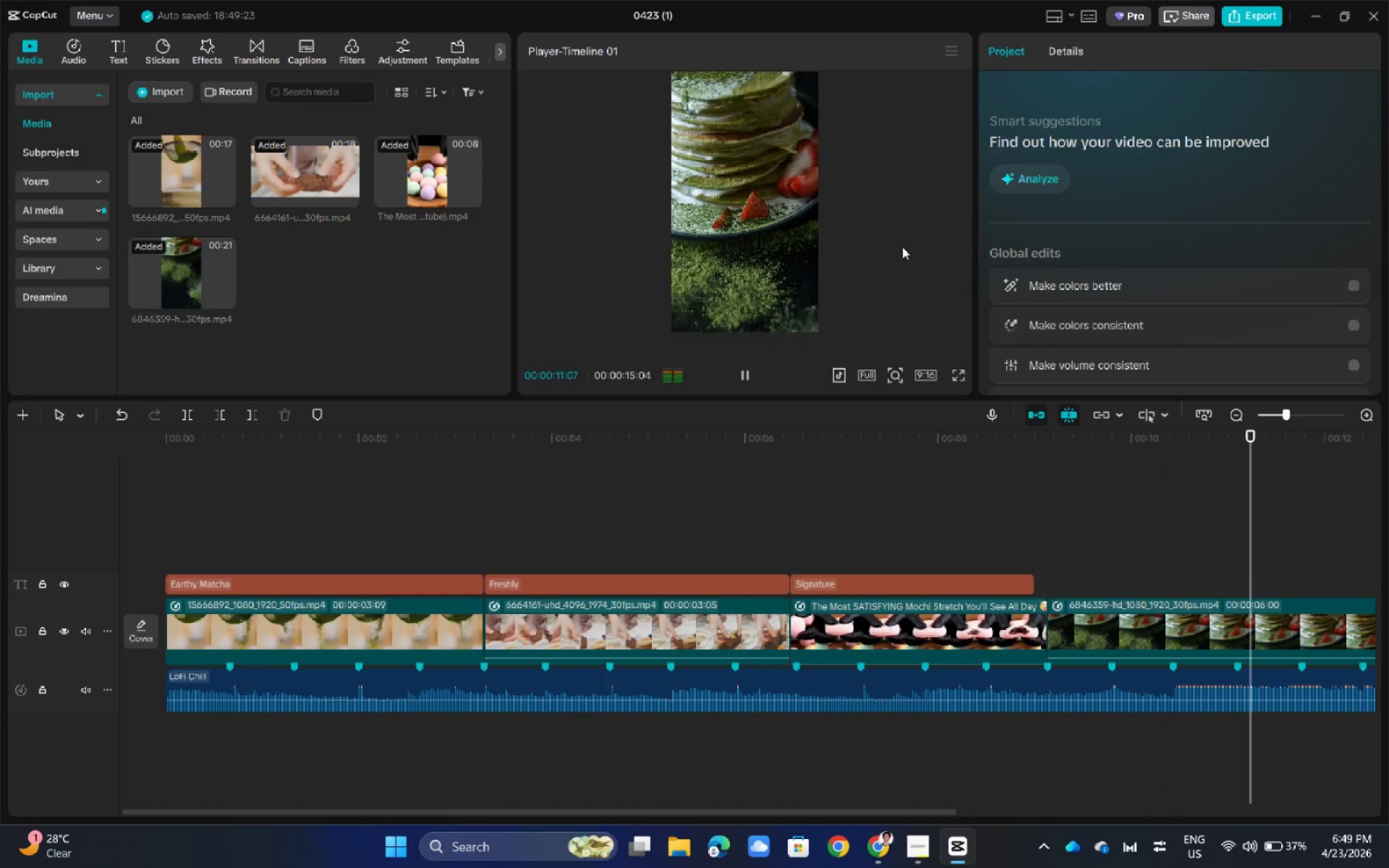 
wait(13.82)
 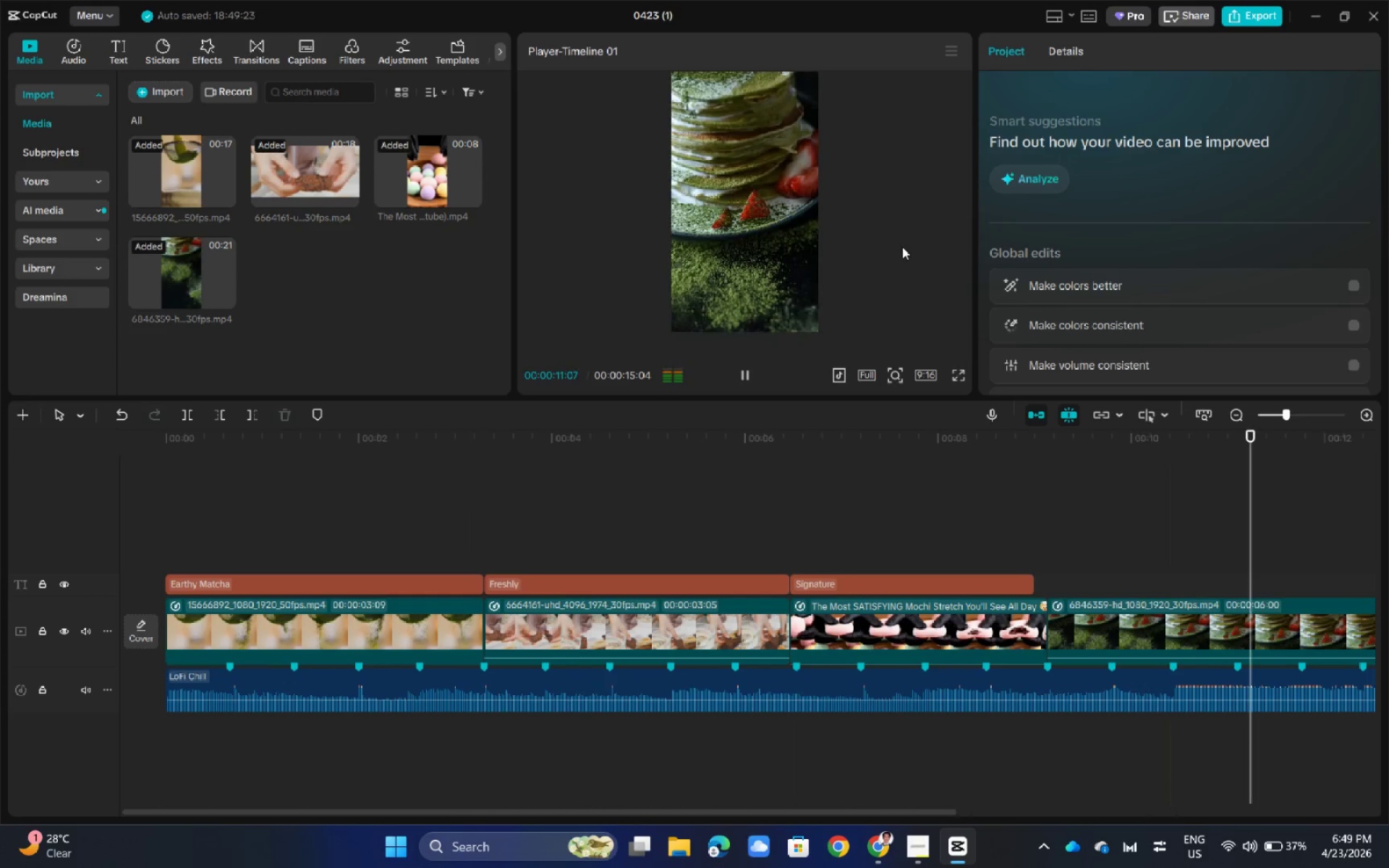 
left_click([1012, 633])
 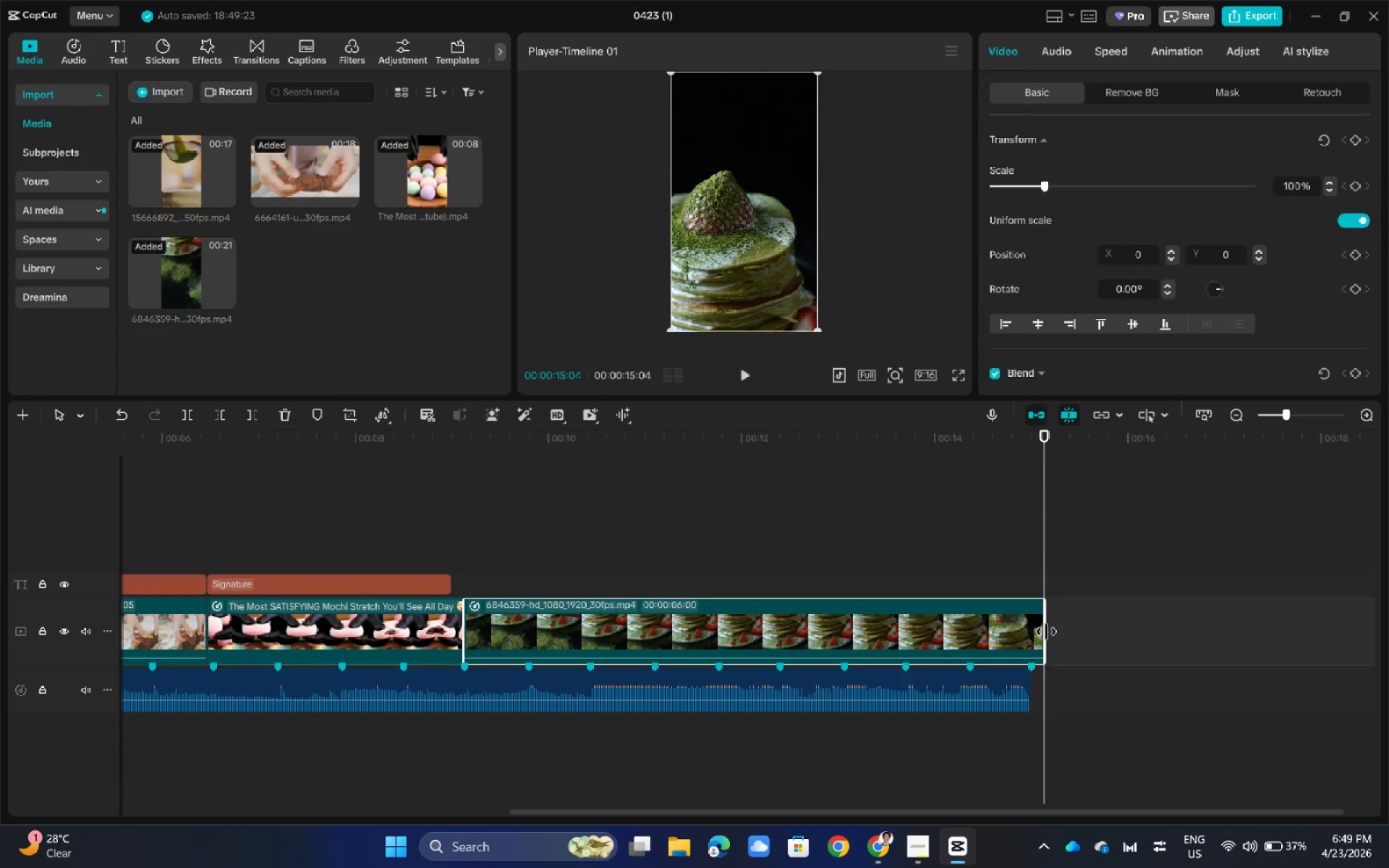 
left_click_drag(start_coordinate=[1046, 631], to_coordinate=[1031, 632])
 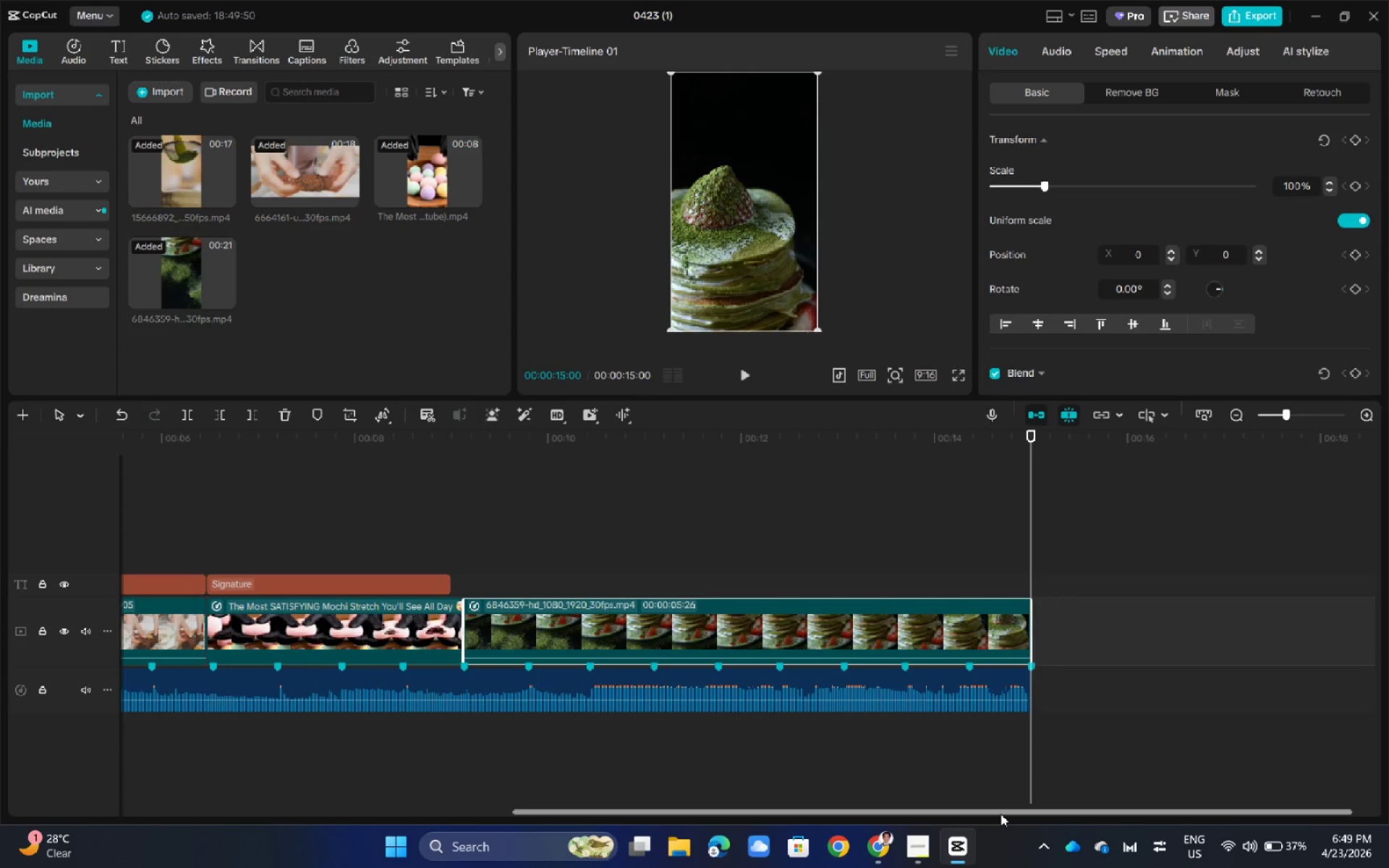 
left_click_drag(start_coordinate=[1001, 814], to_coordinate=[704, 812])
 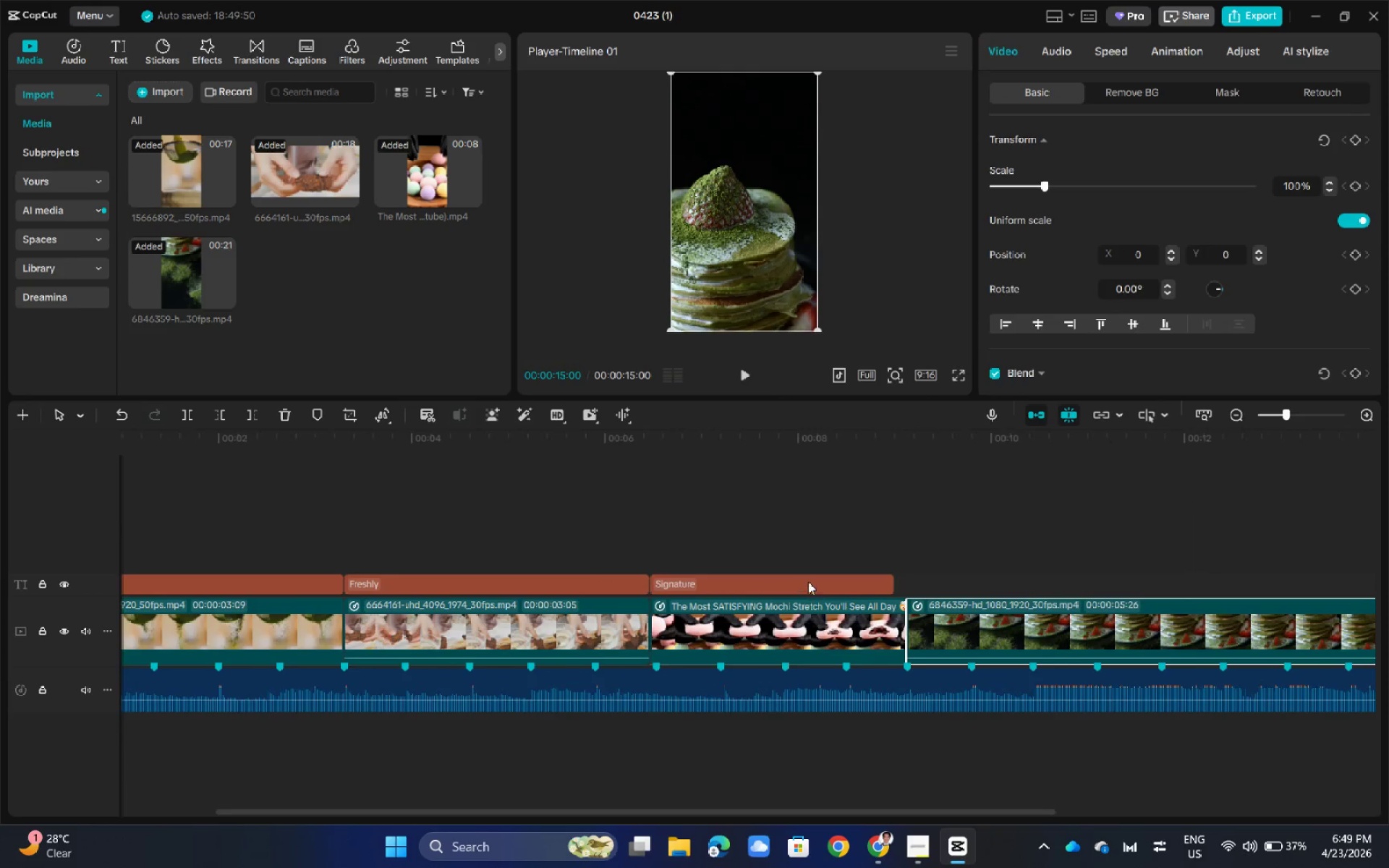 
left_click([808, 582])
 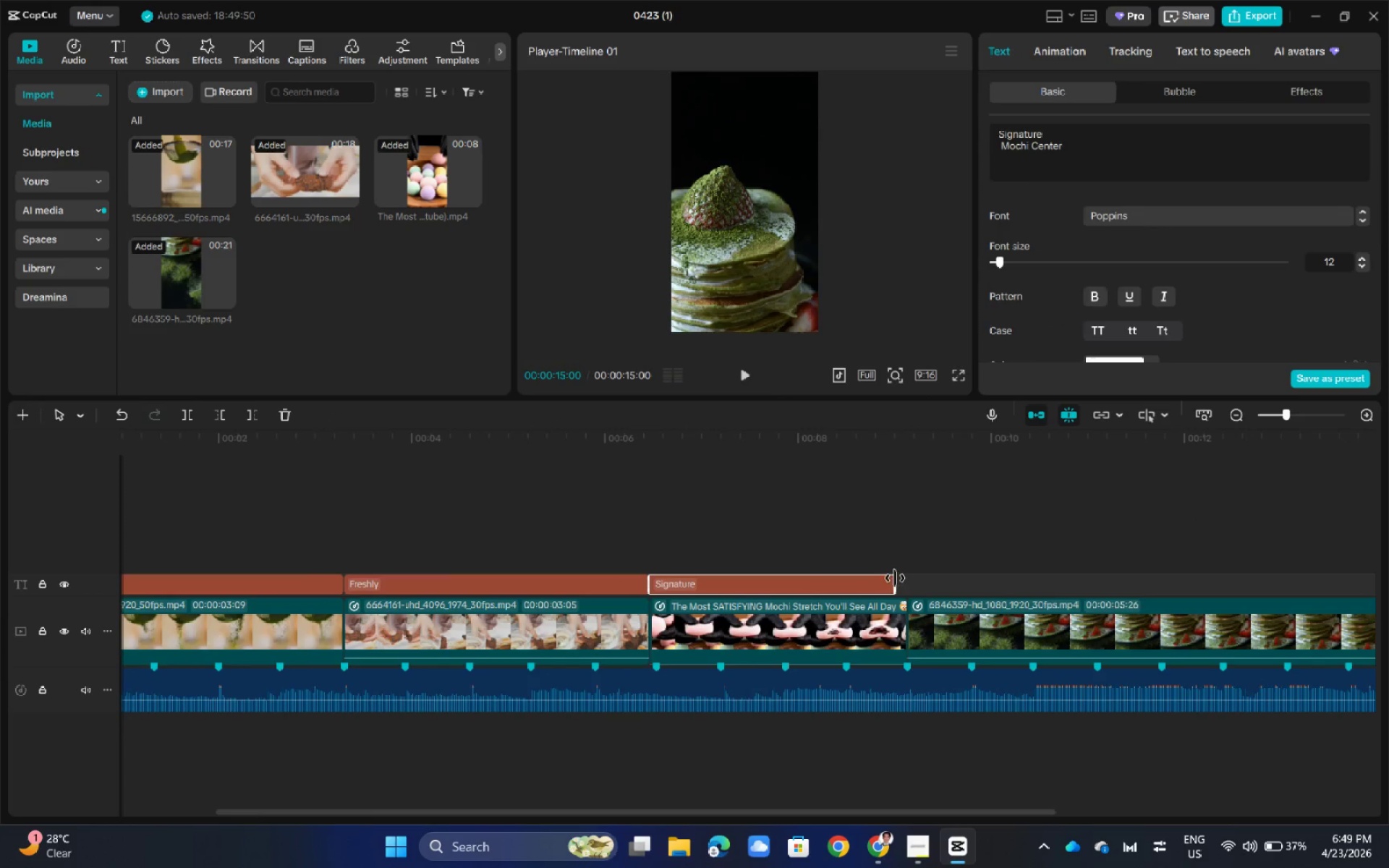 
left_click_drag(start_coordinate=[895, 578], to_coordinate=[903, 578])
 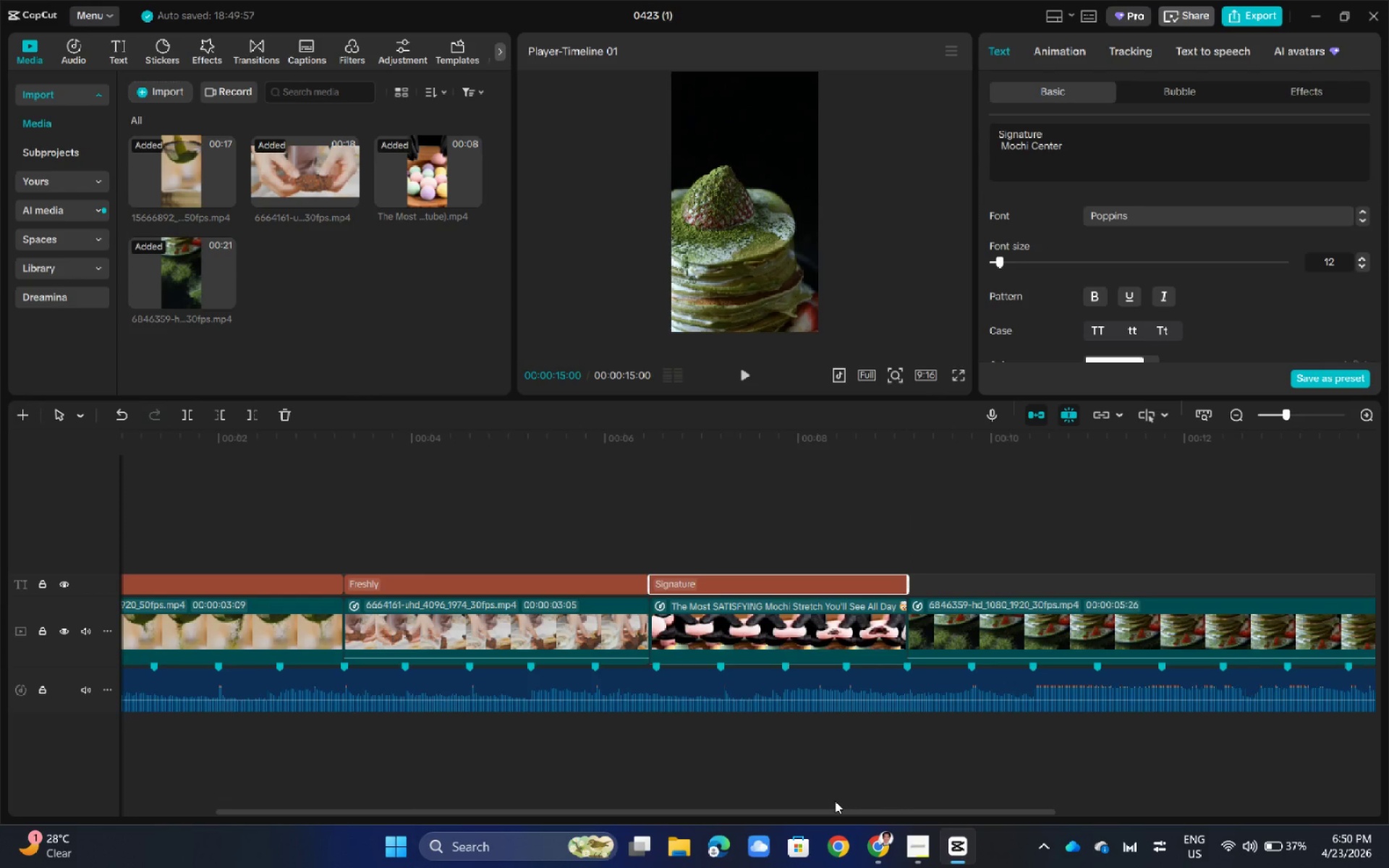 
wait(6.28)
 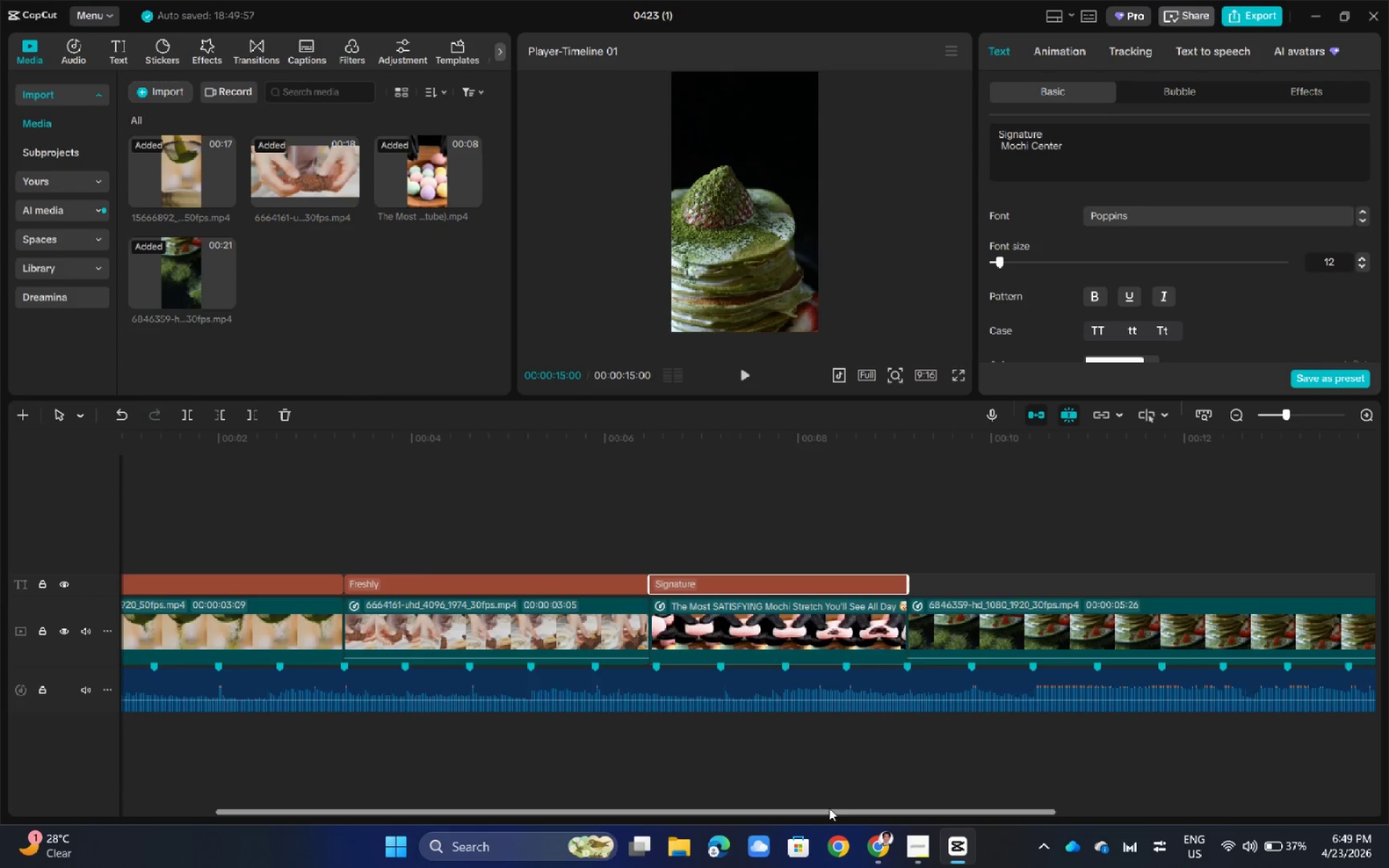 
left_click_drag(start_coordinate=[804, 810], to_coordinate=[632, 786])
 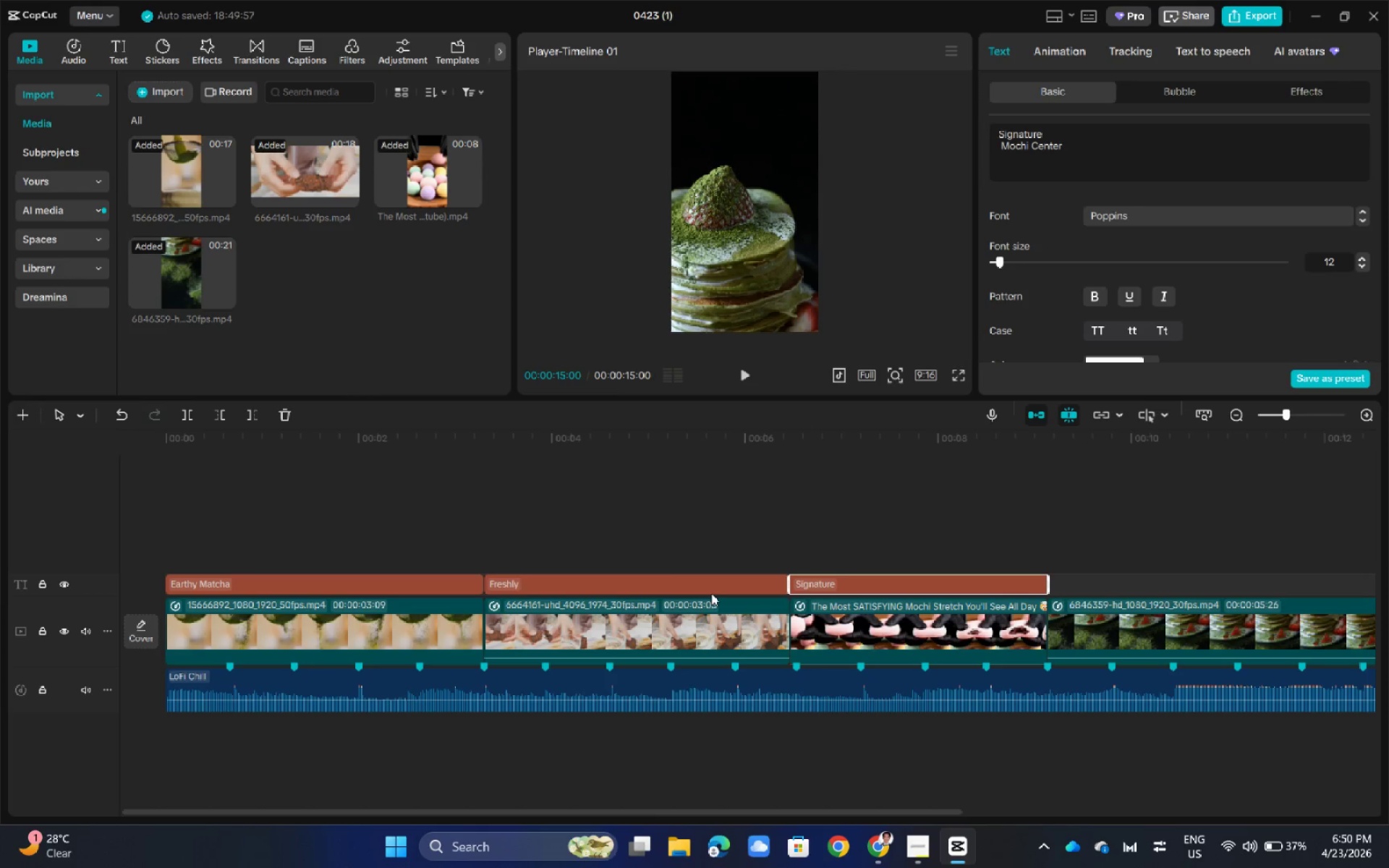 
left_click([375, 584])
 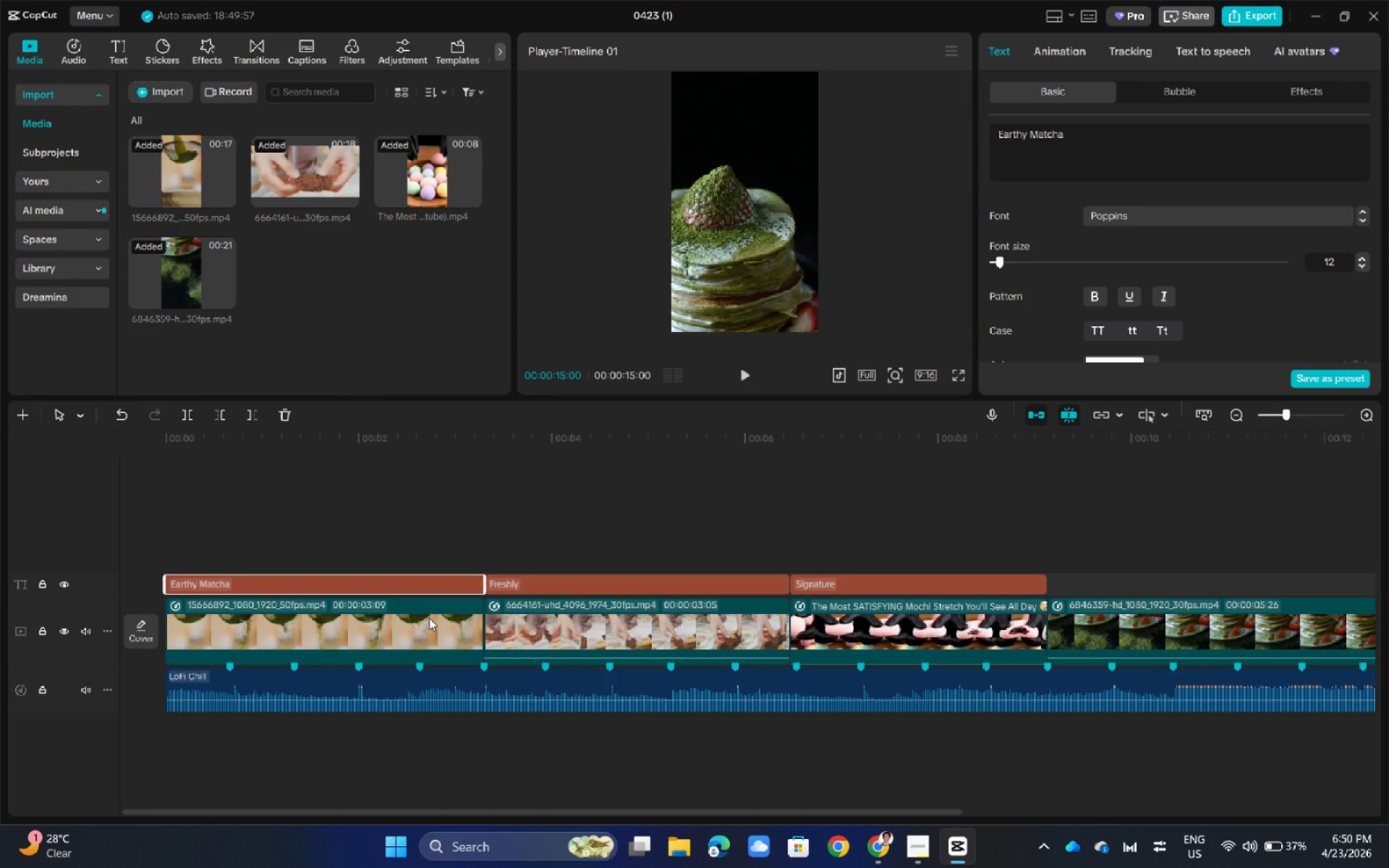 
wait(6.97)
 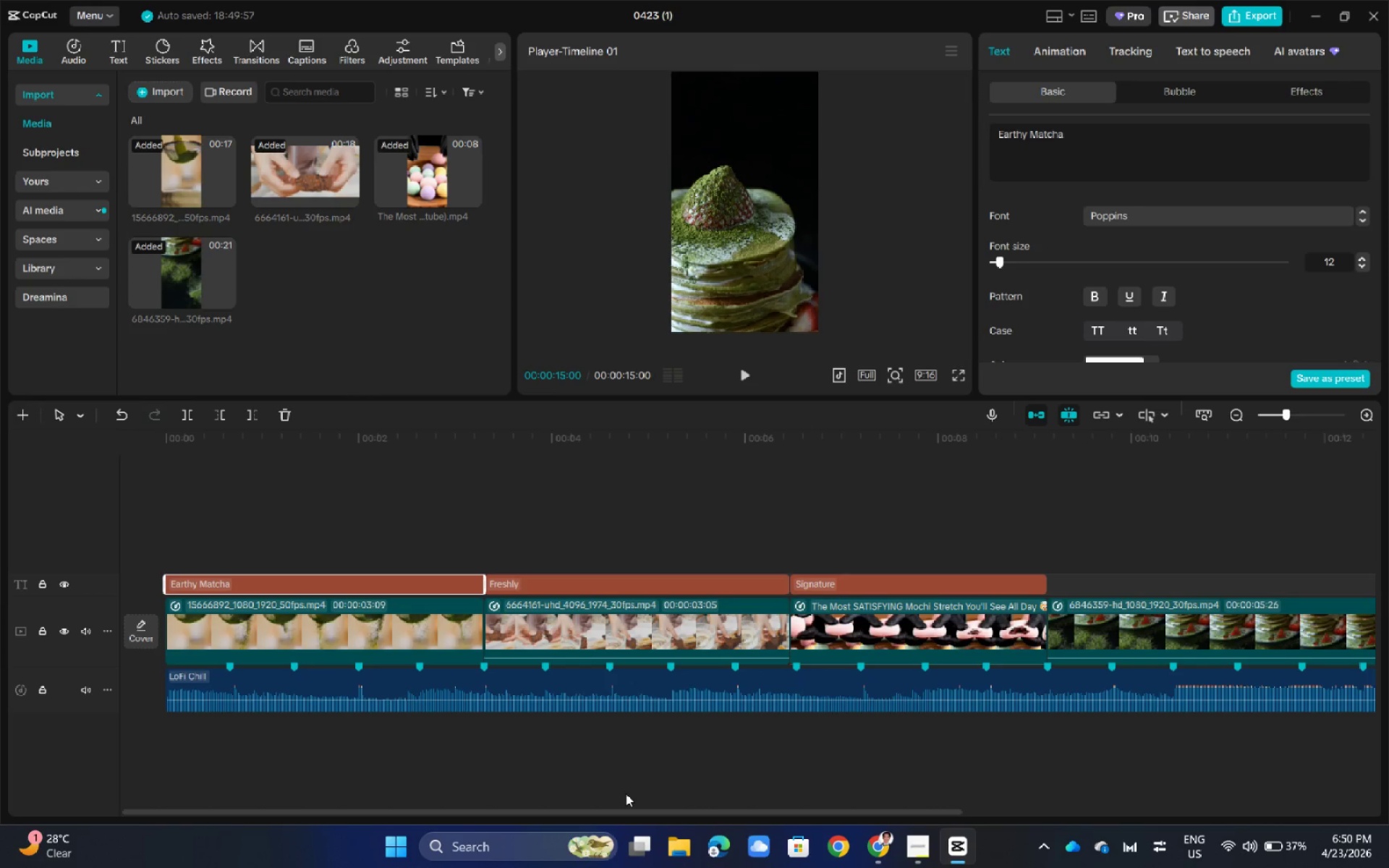 
left_click([1057, 51])
 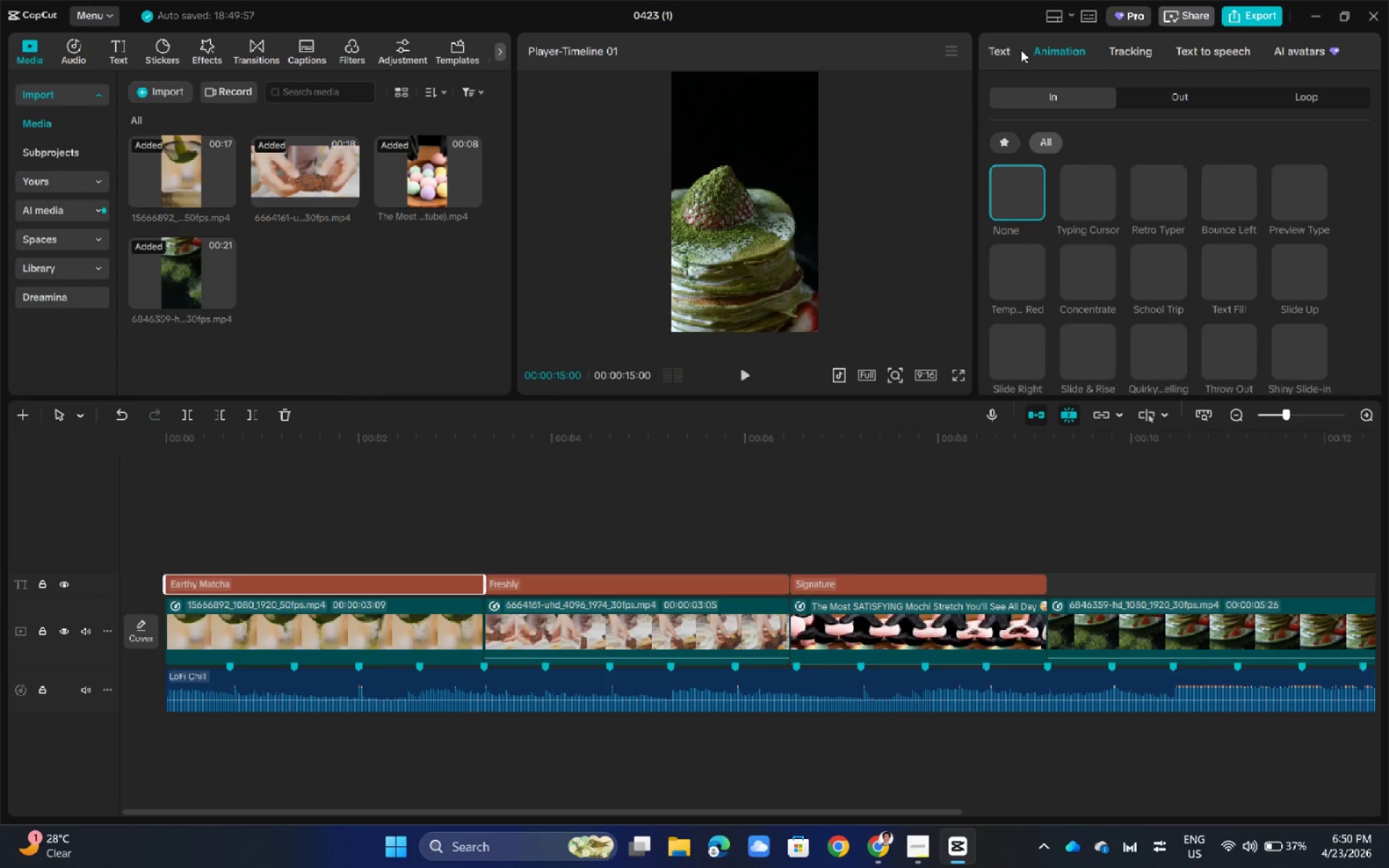 
left_click([1009, 47])
 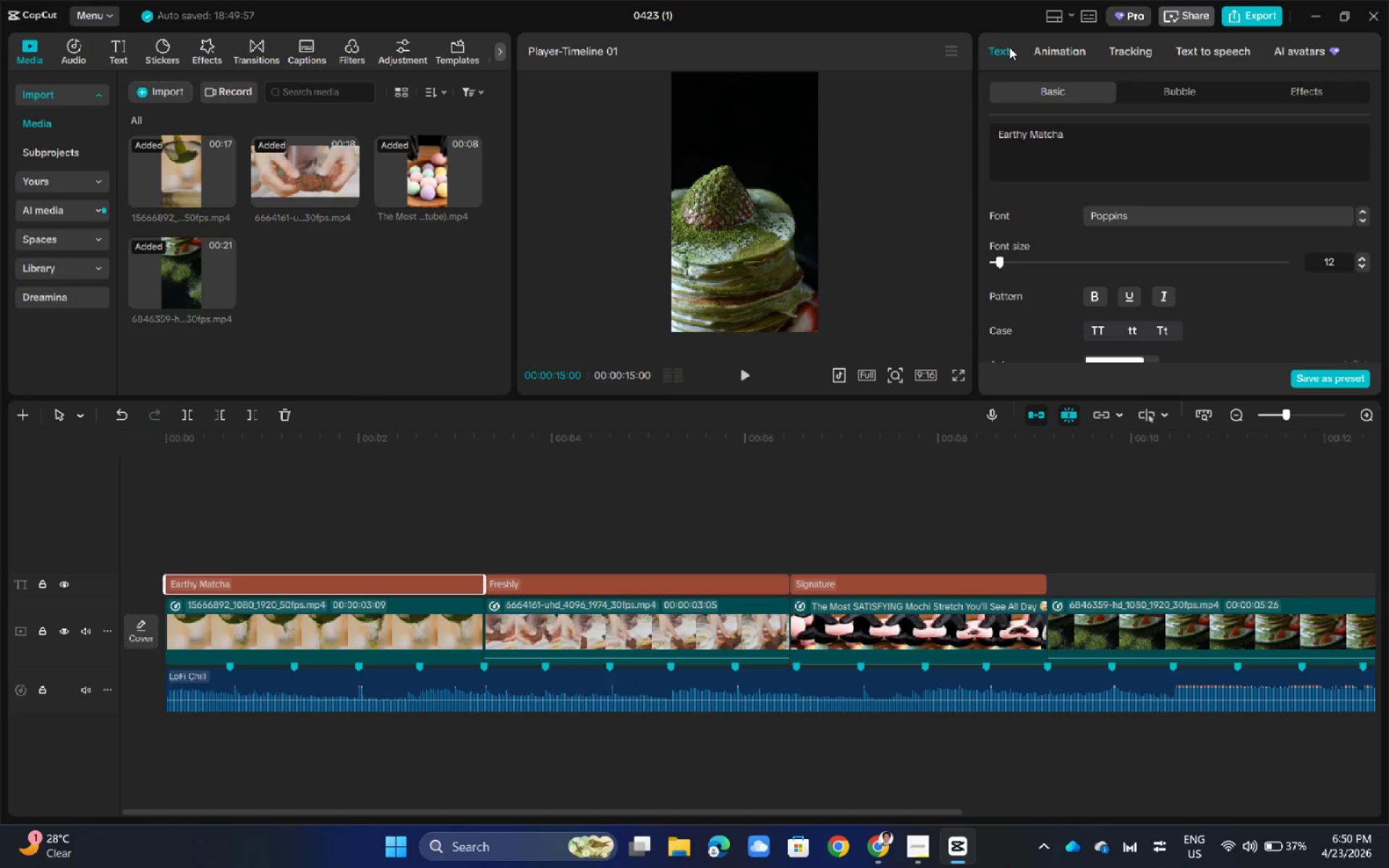 
left_click([1079, 48])
 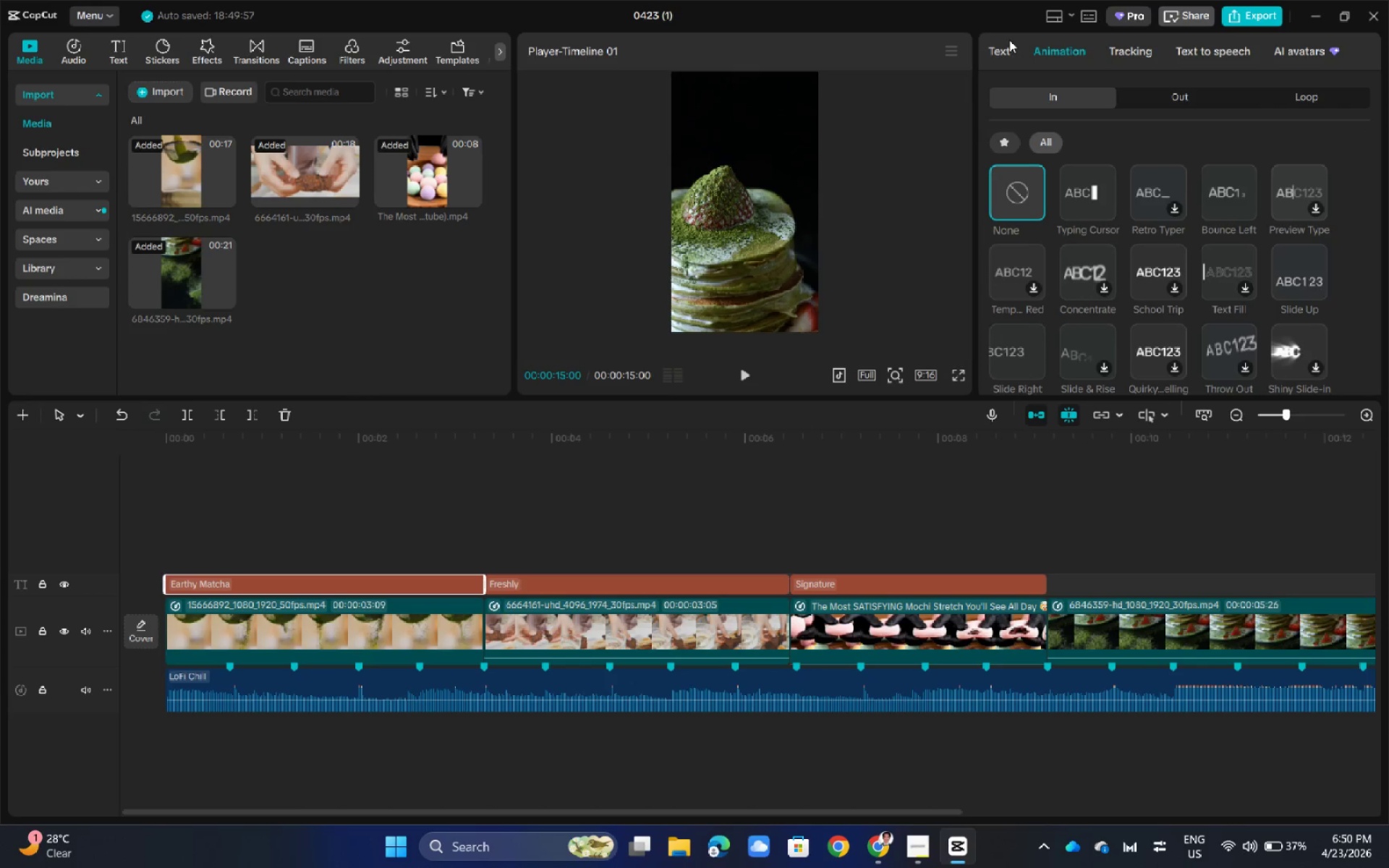 
double_click([1074, 49])
 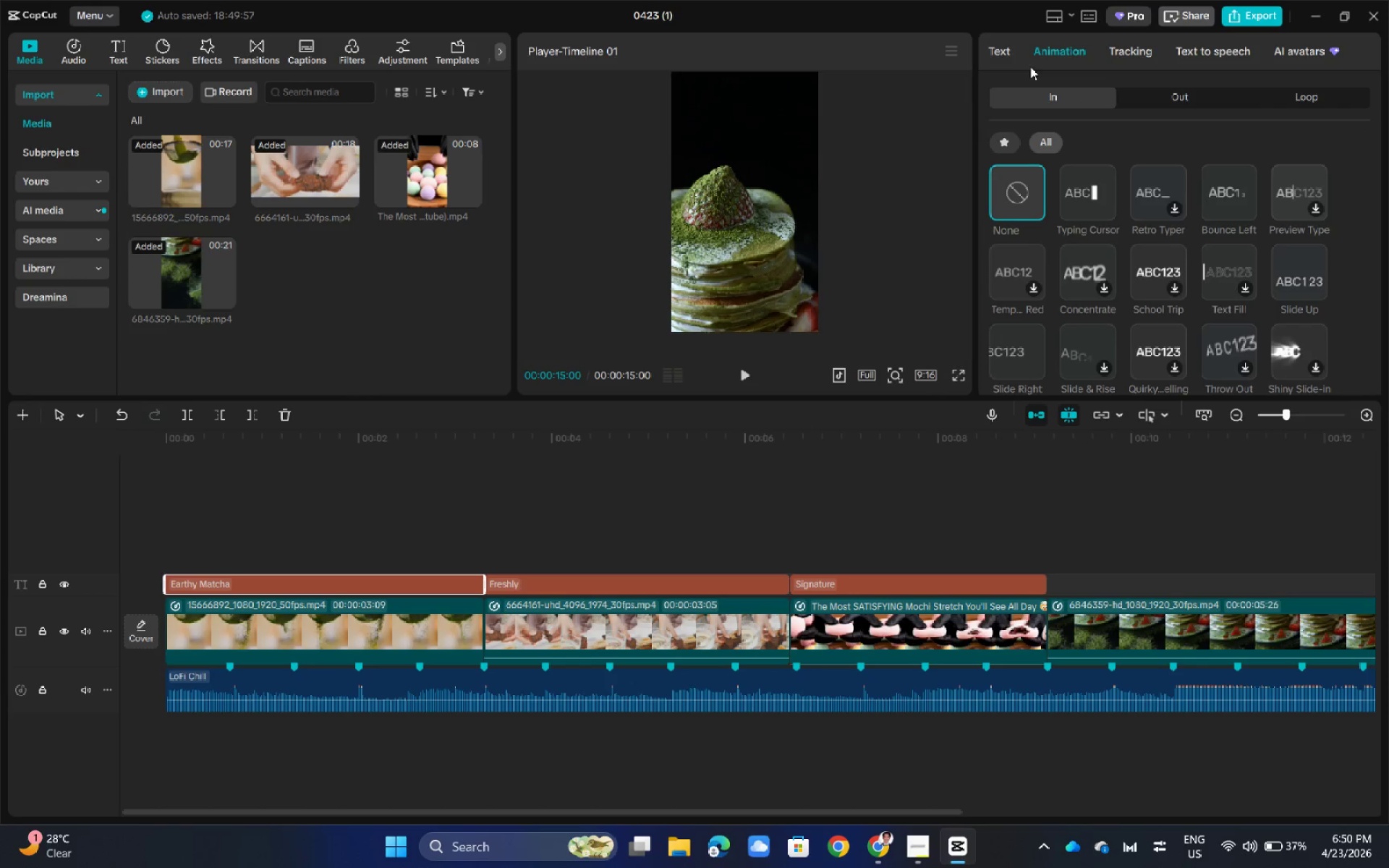 
left_click([1007, 52])
 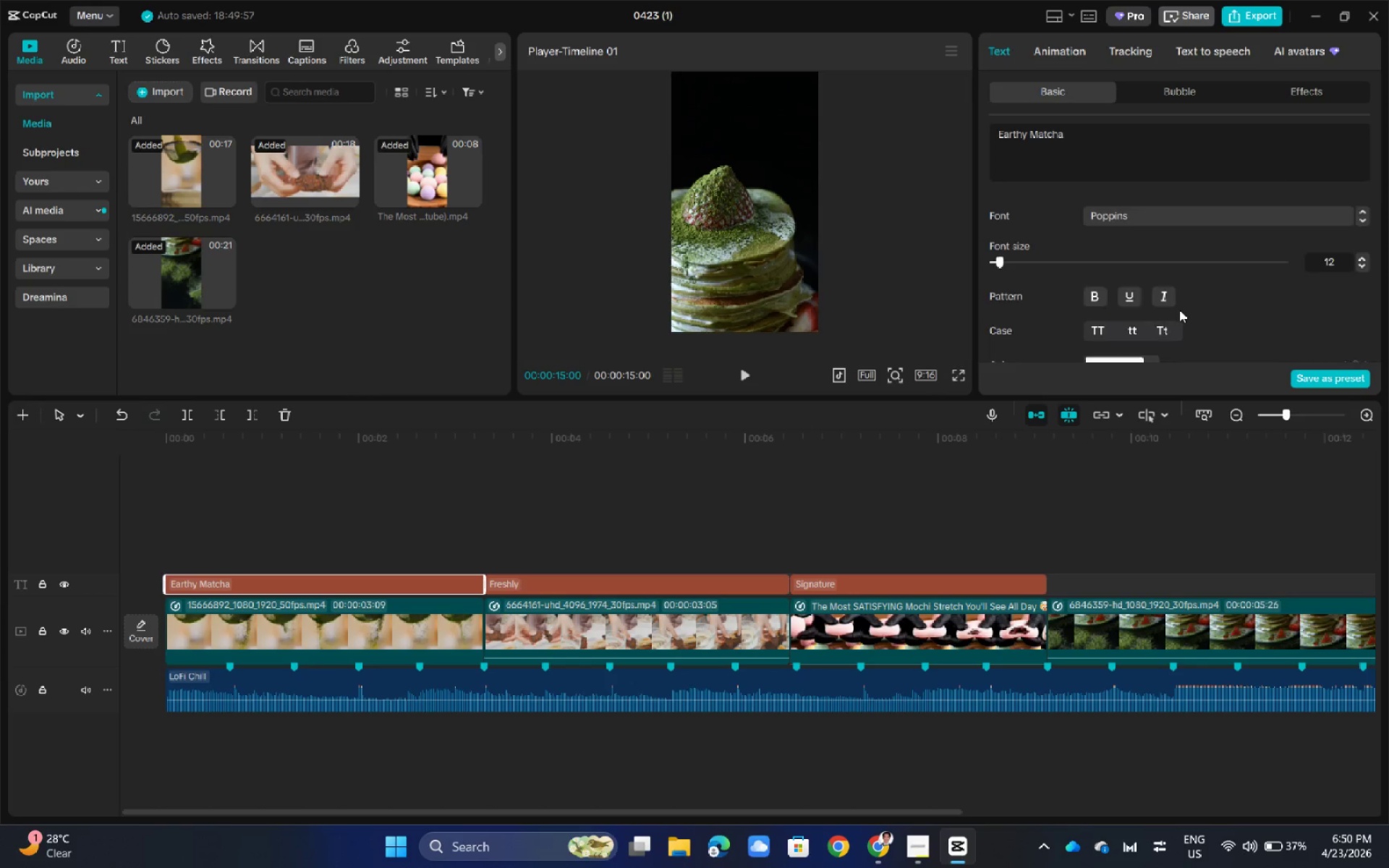 
scroll: coordinate [1192, 297], scroll_direction: down, amount: 9.0
 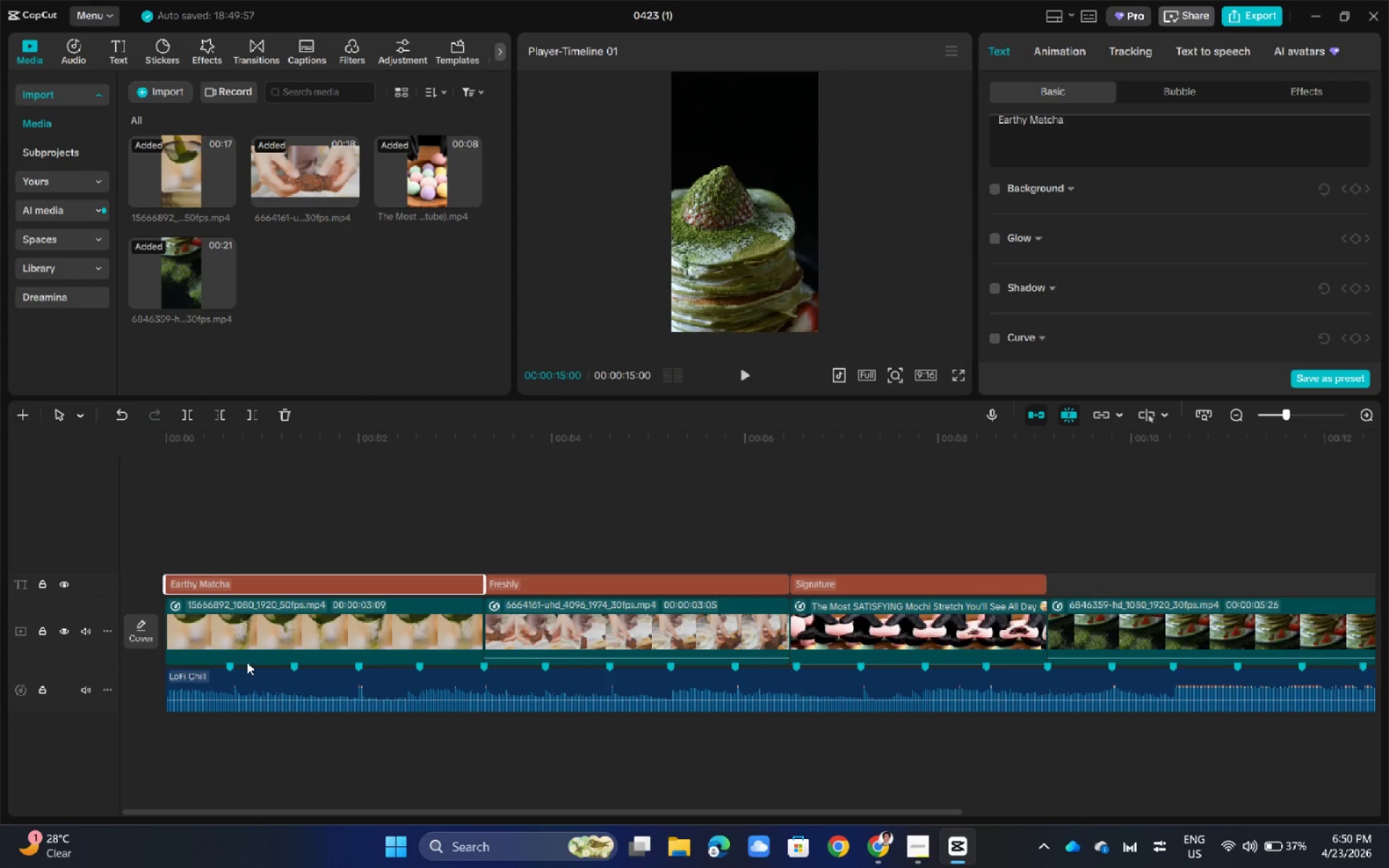 
double_click([257, 506])
 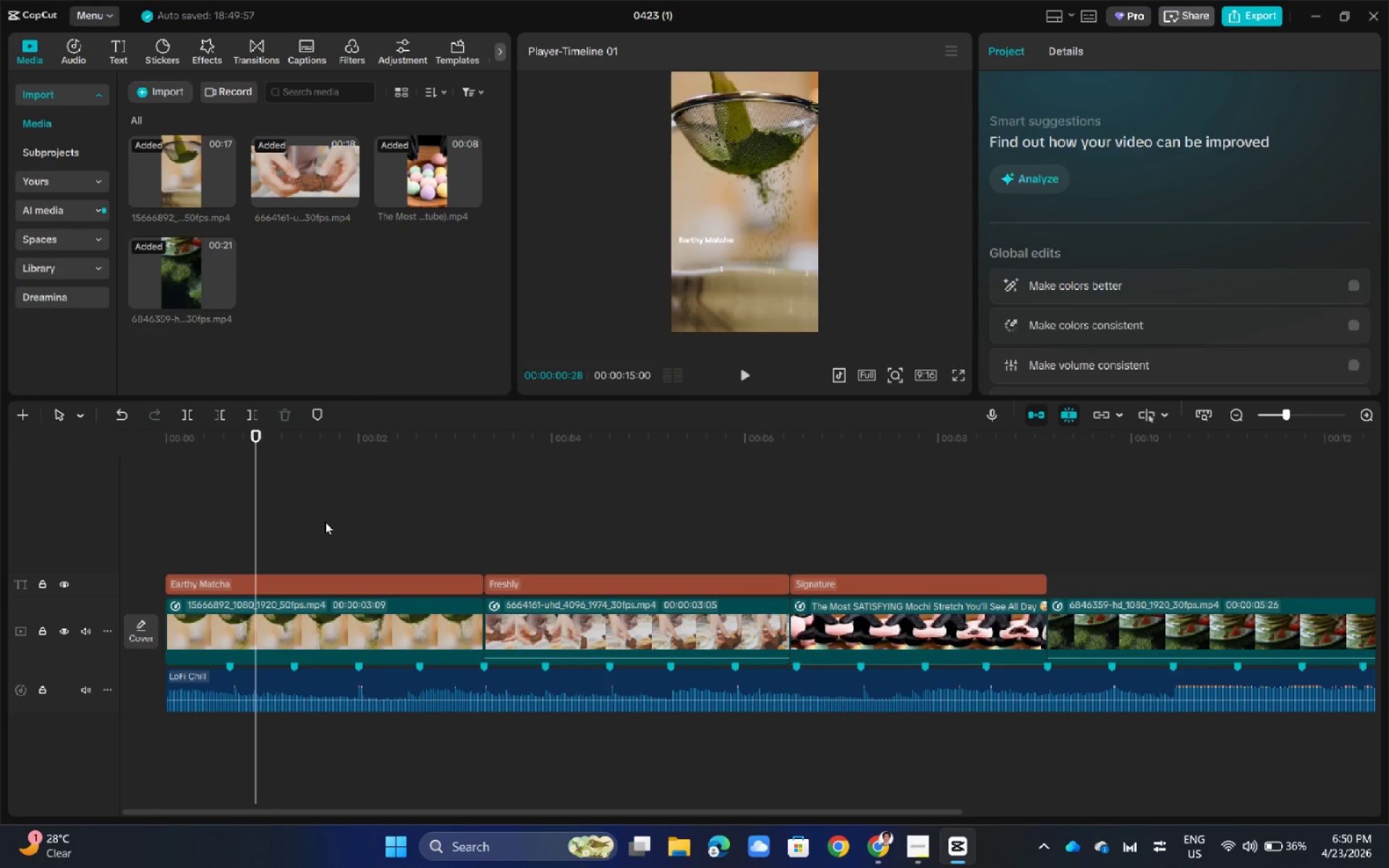 
wait(16.41)
 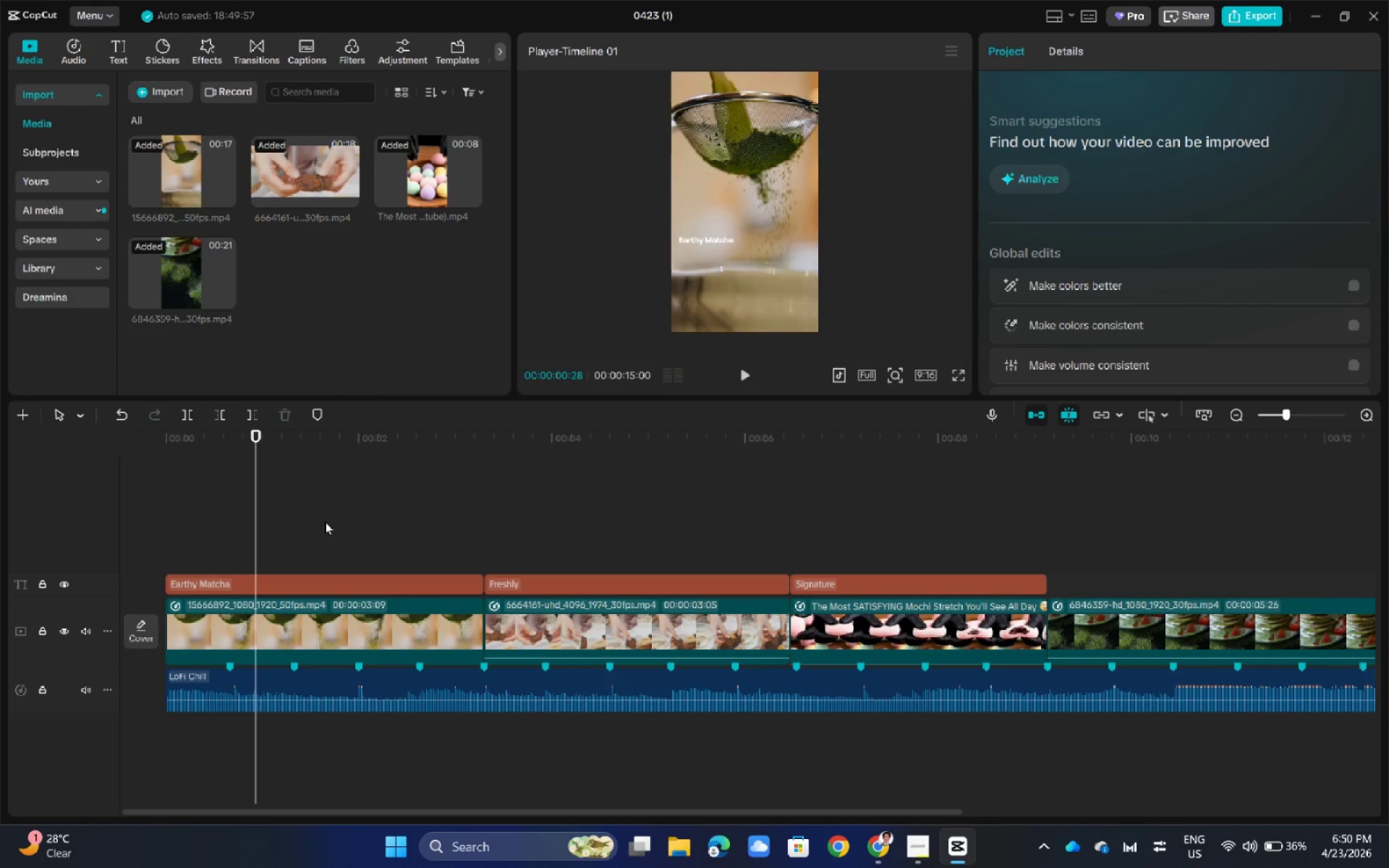 
left_click([912, 857])